 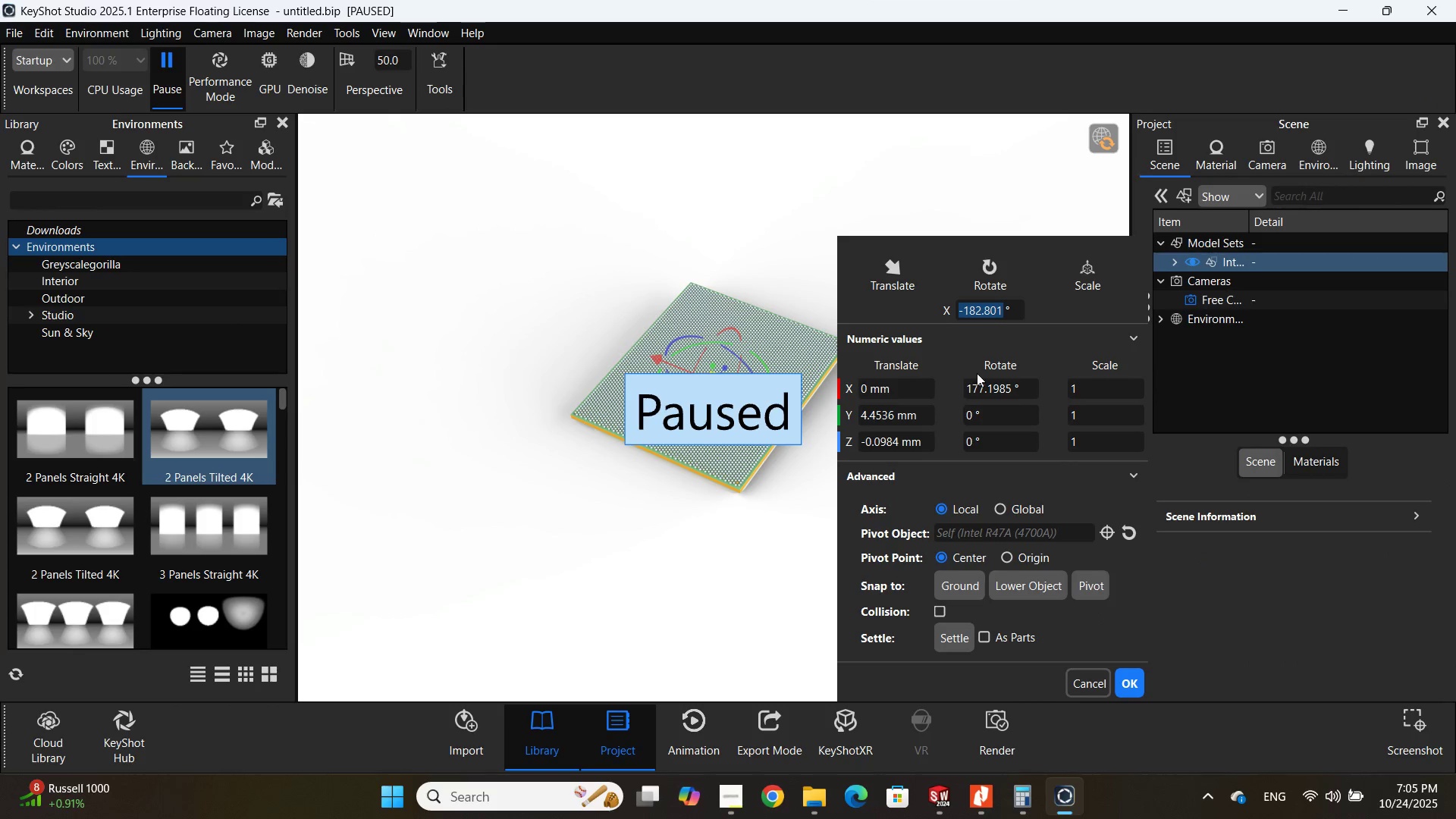 
left_click([1128, 690])
 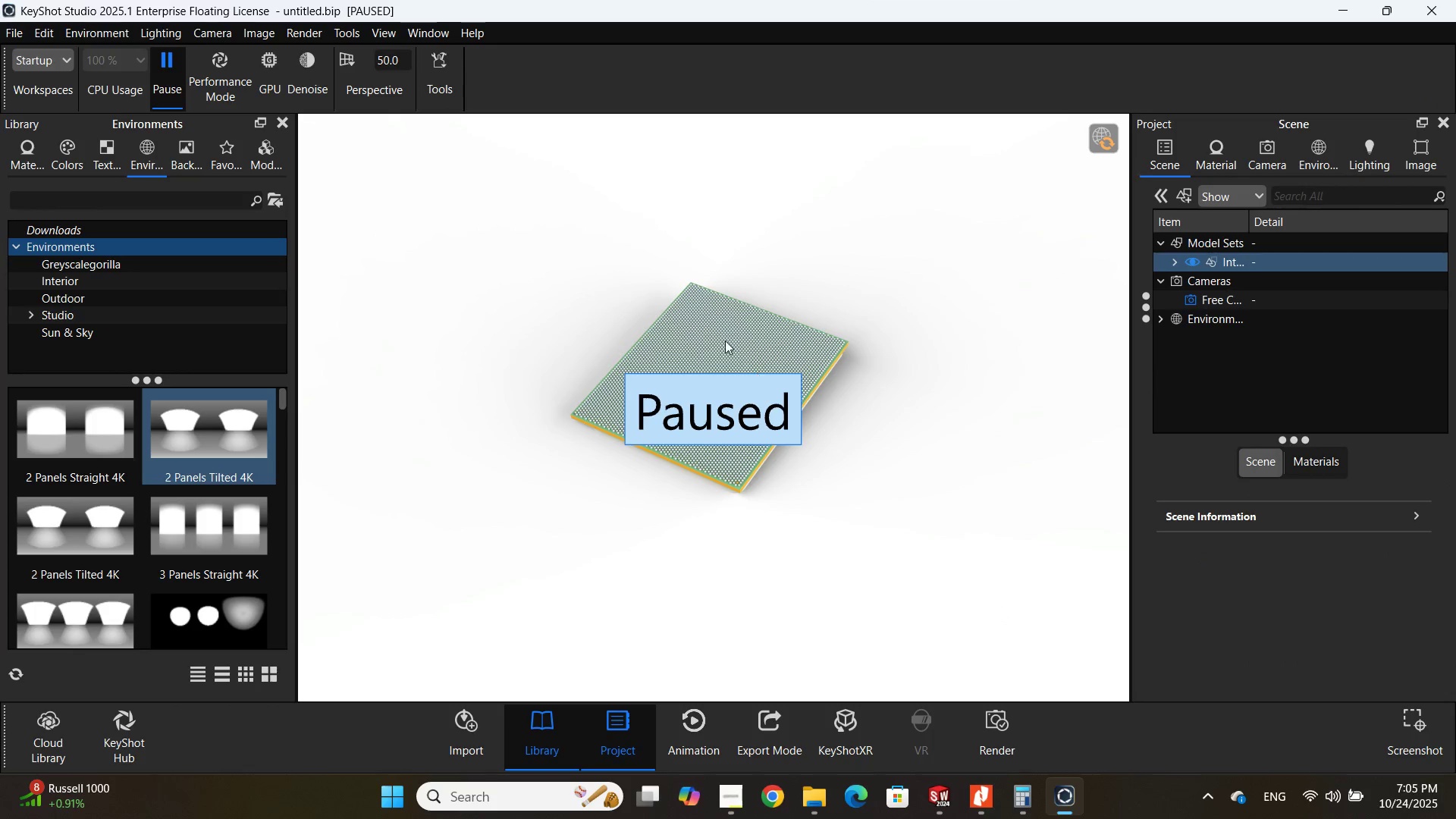 
scroll: coordinate [701, 338], scroll_direction: down, amount: 1.0
 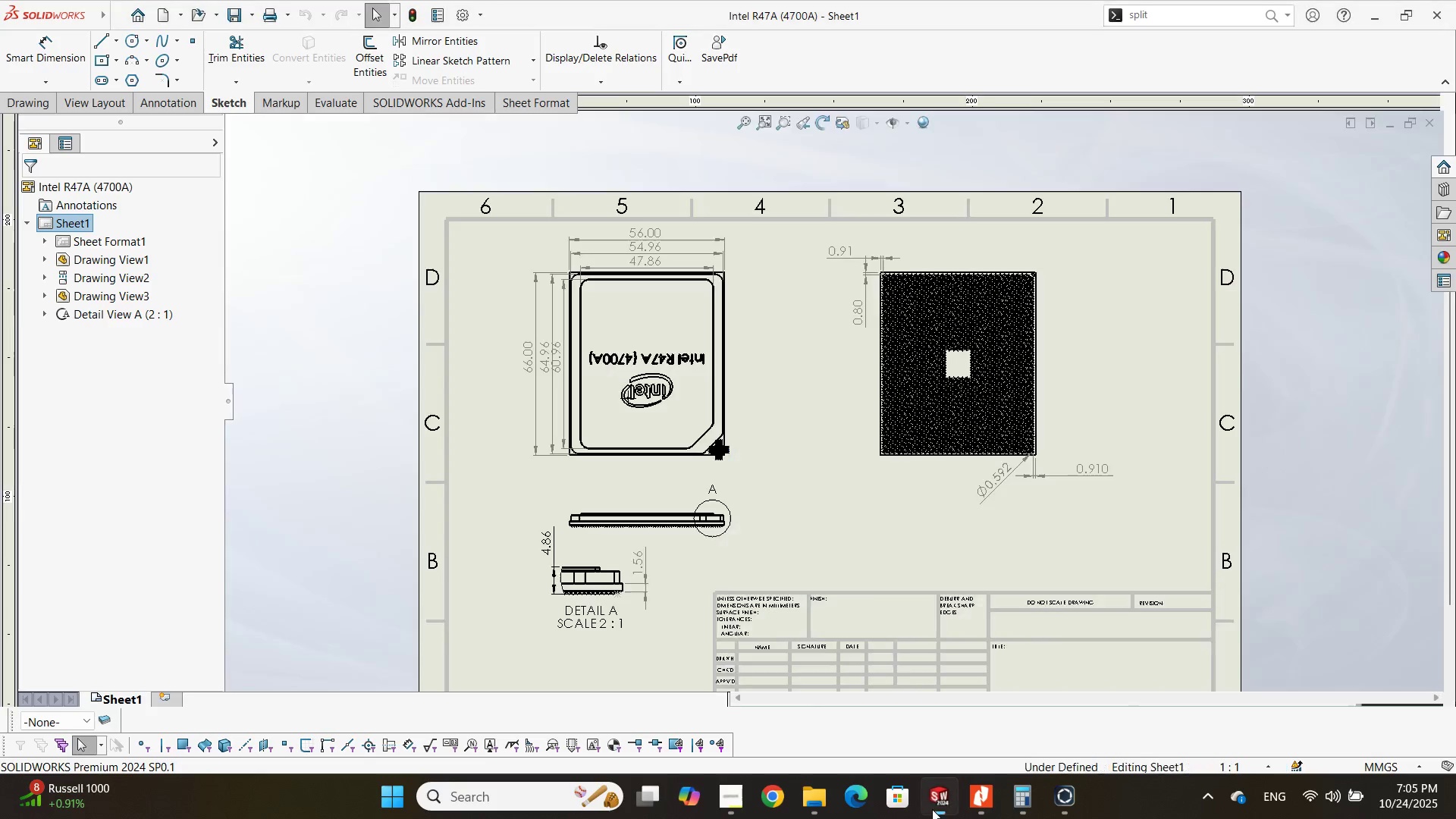 
wait(6.52)
 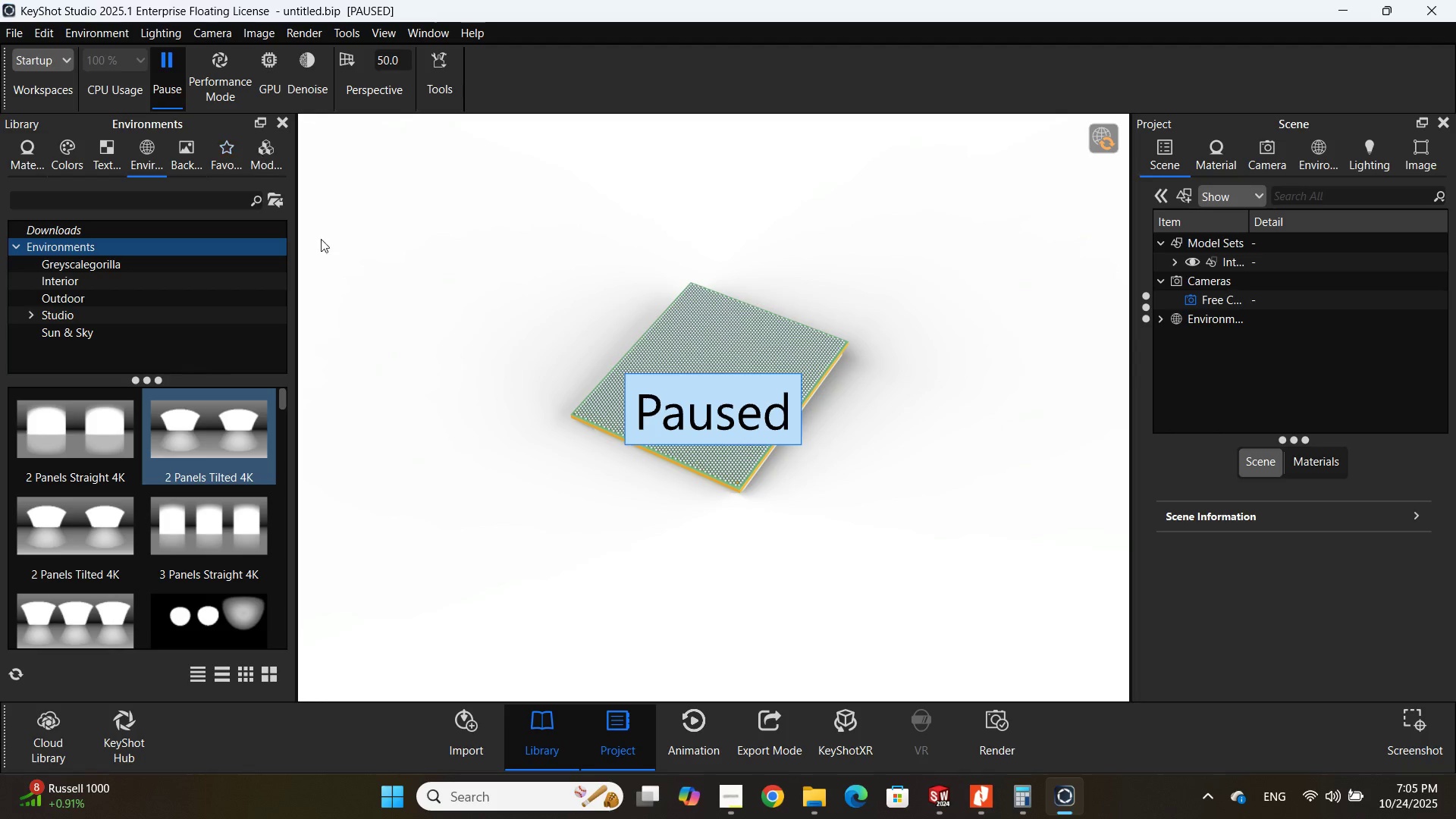 
left_click([90, 2])
 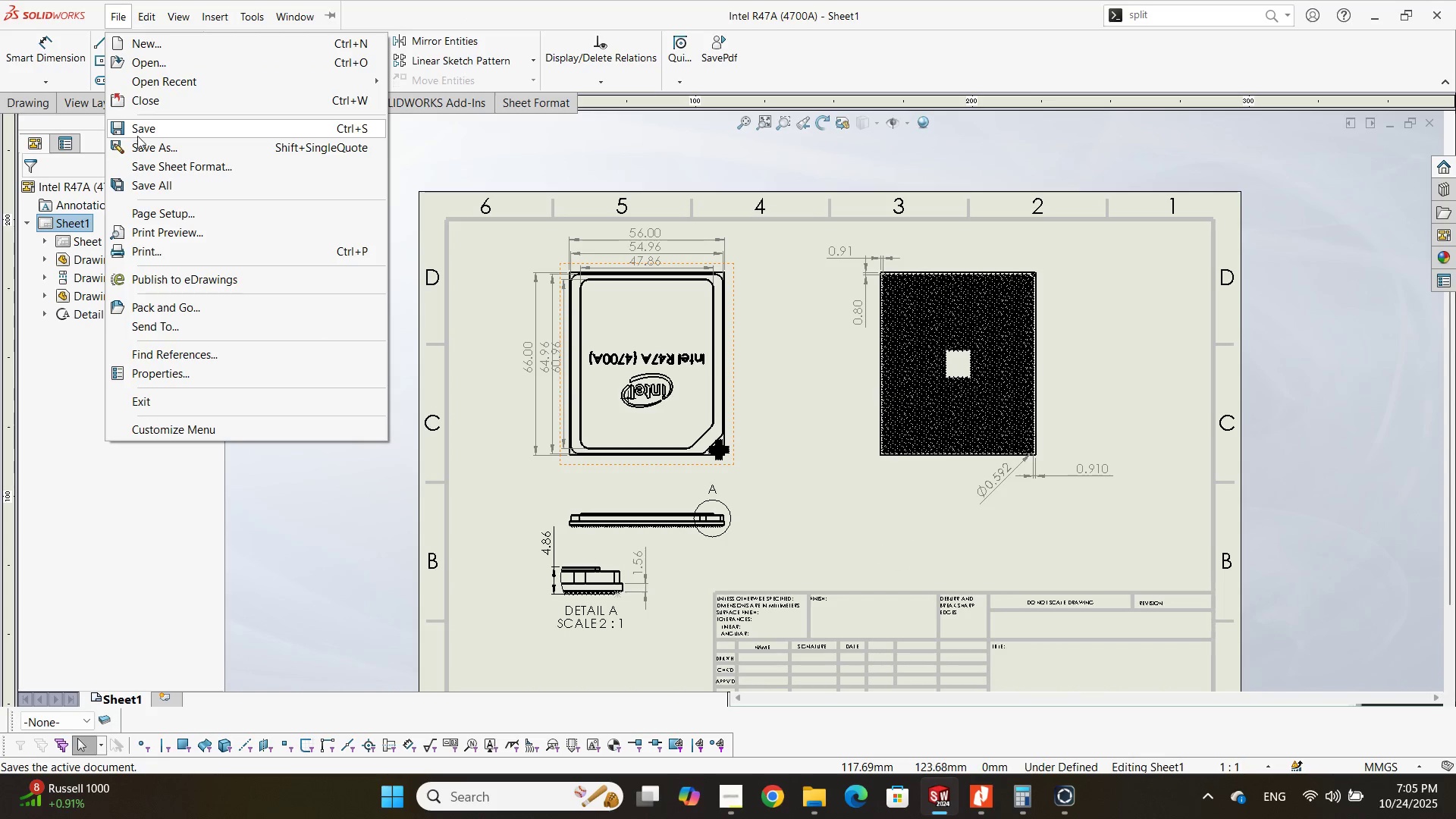 
left_click([140, 147])
 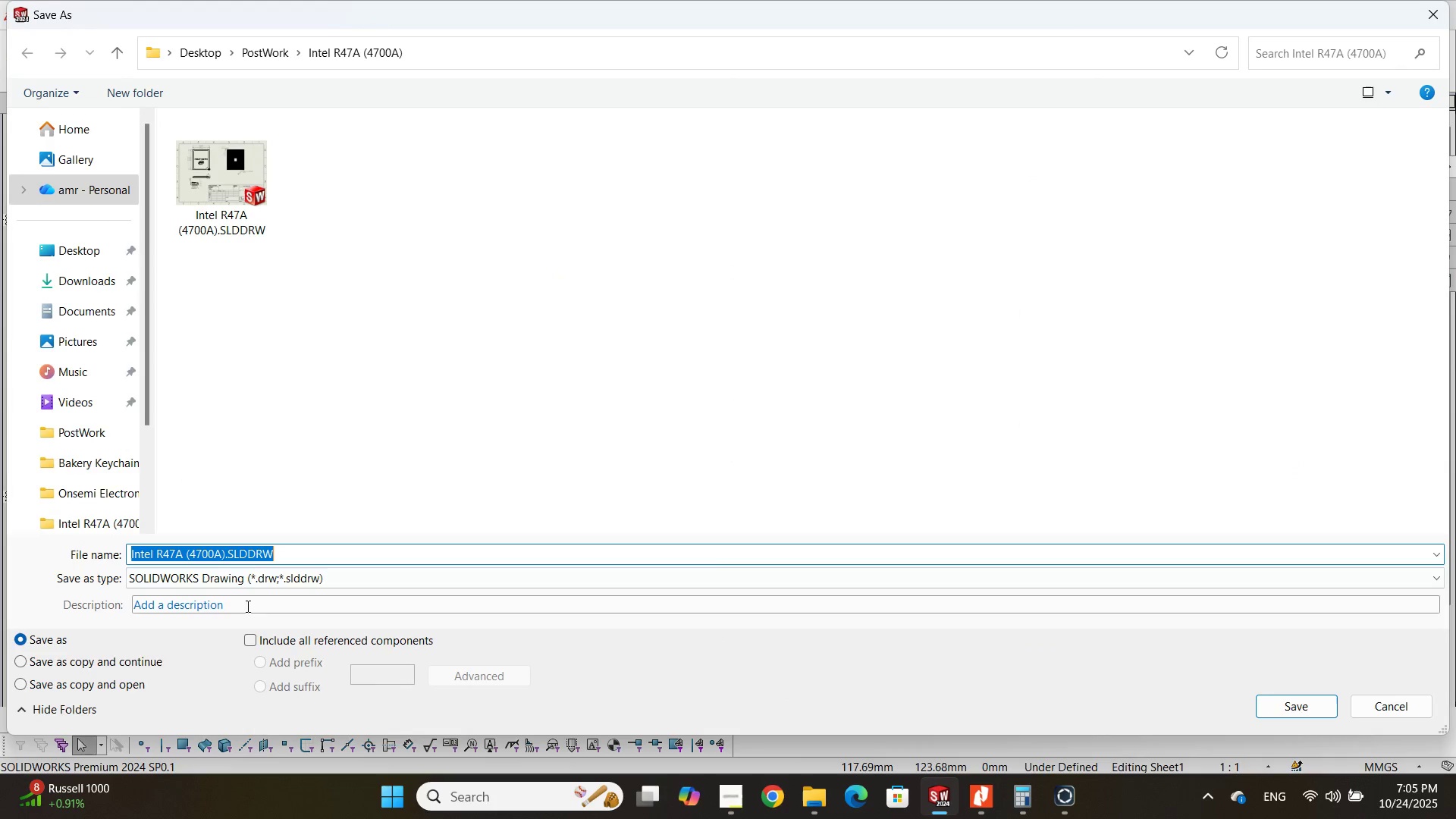 
left_click([253, 582])
 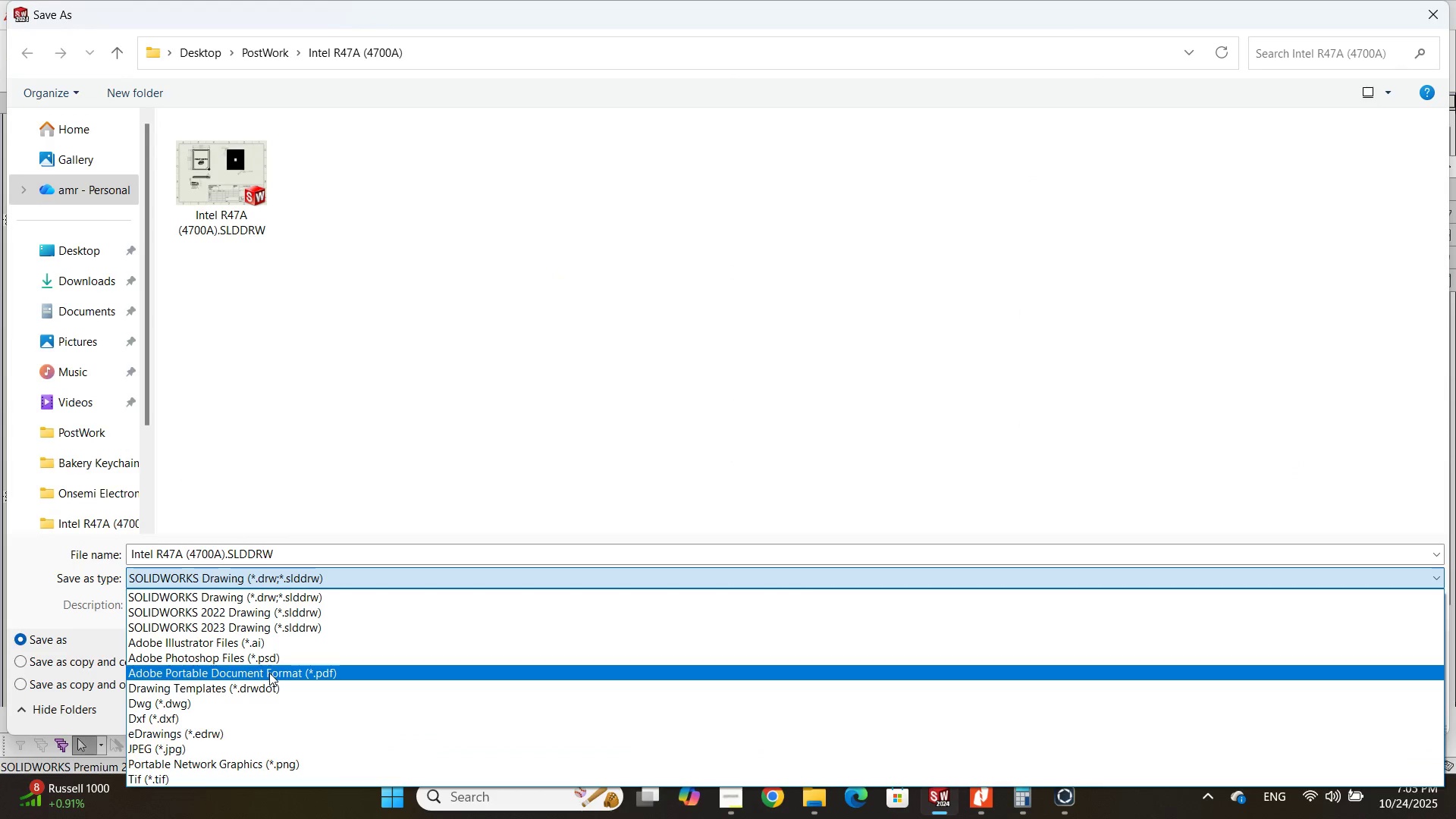 
left_click([269, 670])
 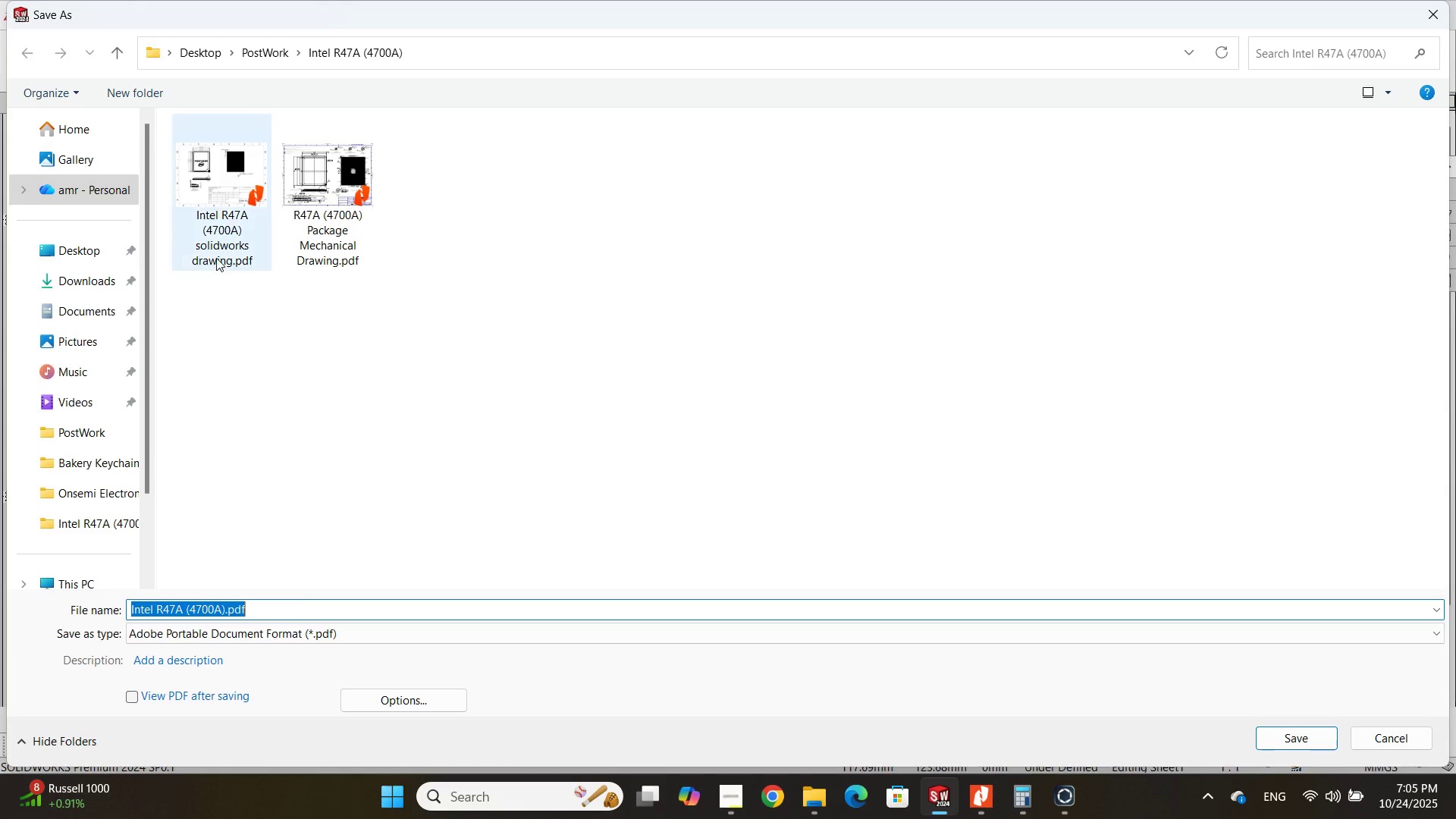 
left_click([216, 257])
 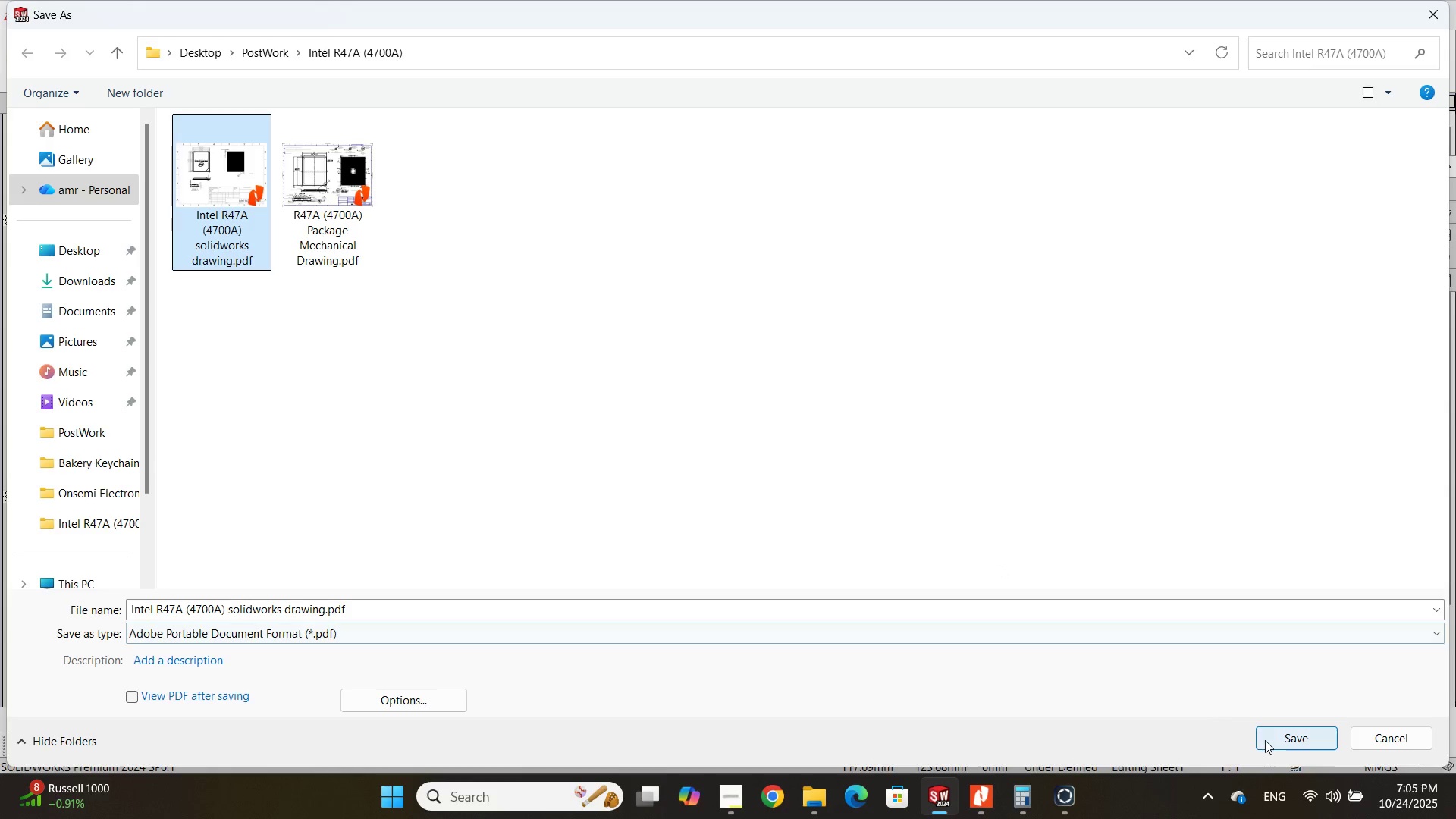 
left_click([1266, 741])
 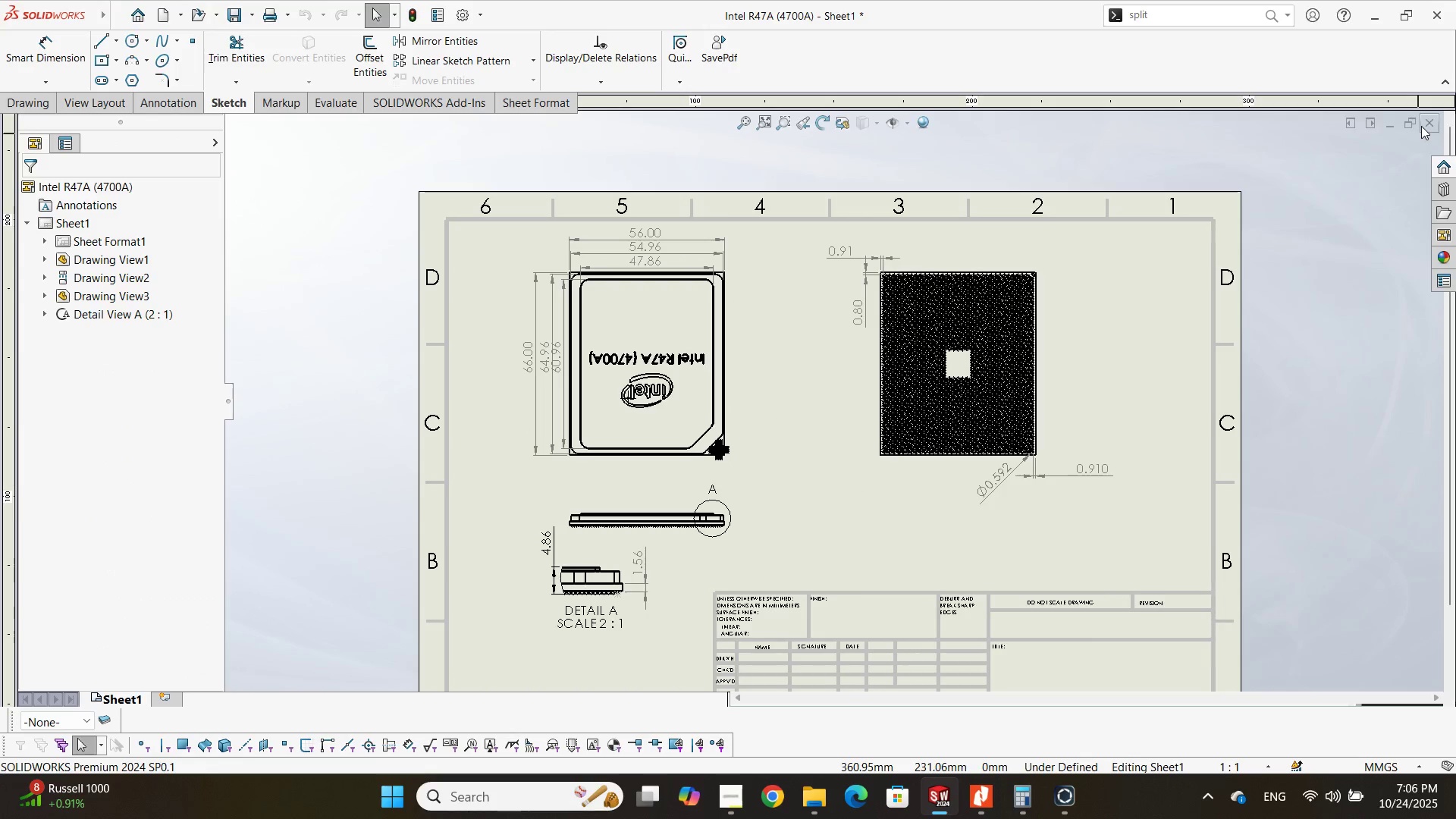 
wait(5.03)
 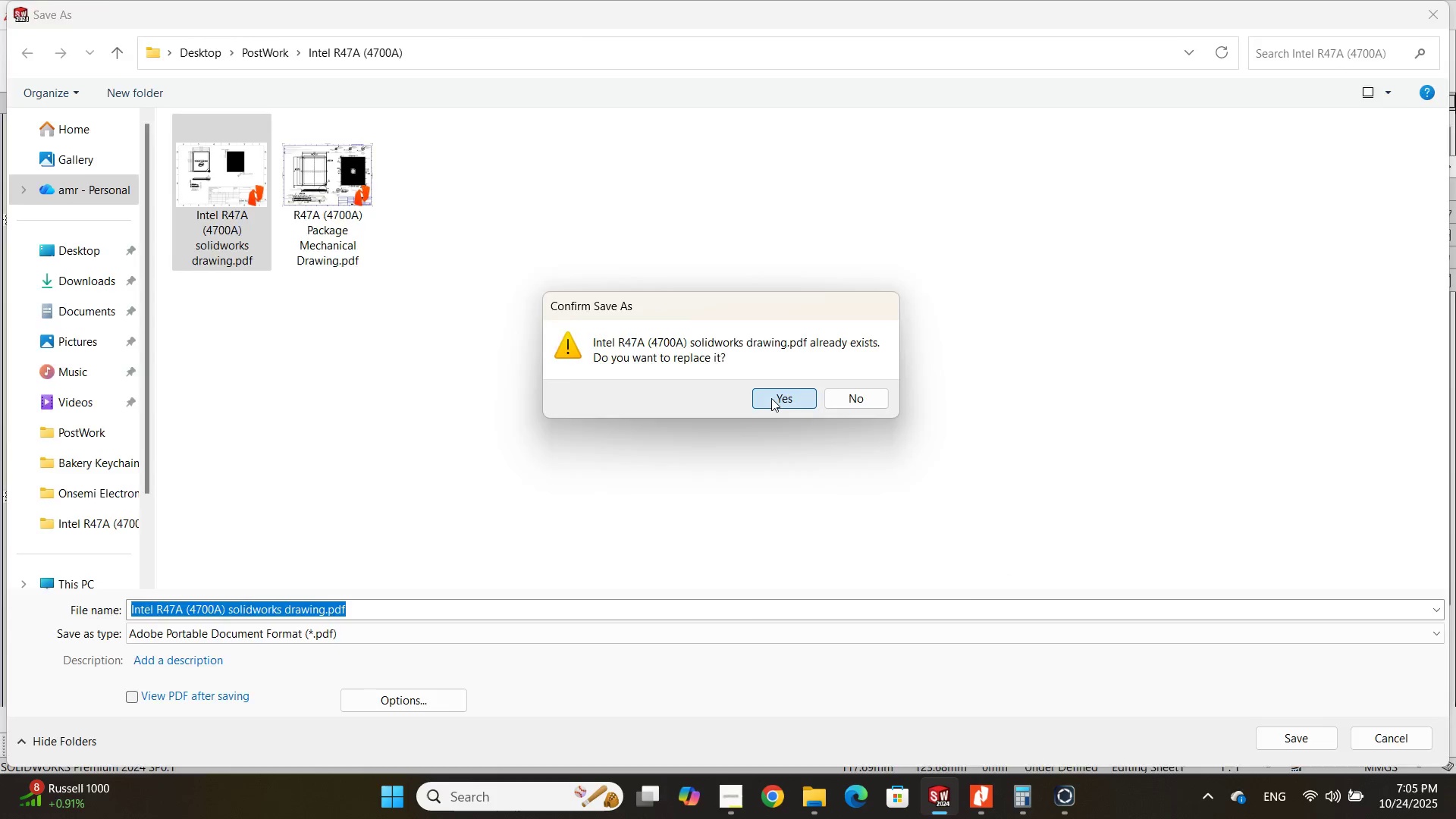 
left_click([682, 359])
 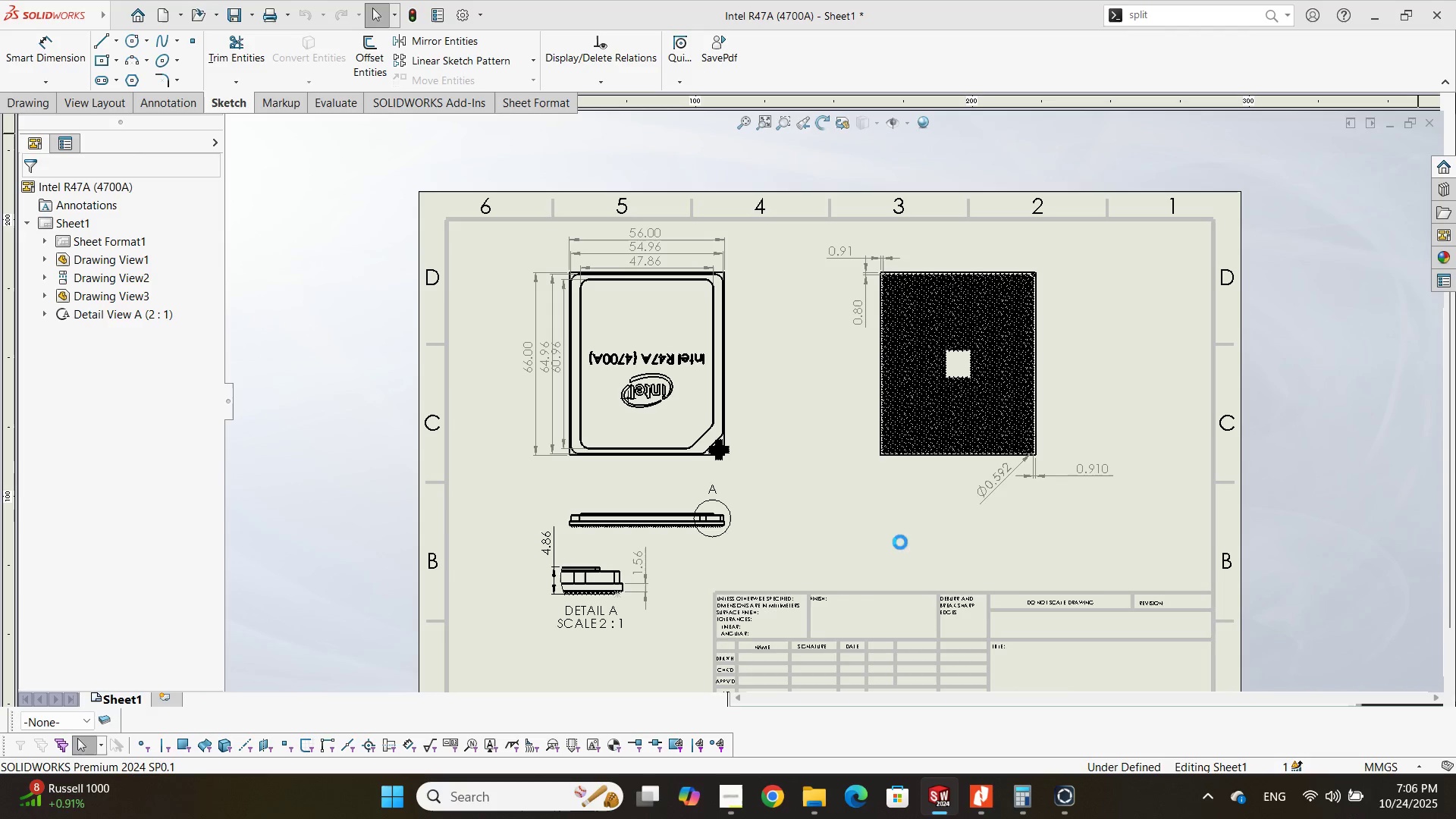 
left_click([1067, 794])
 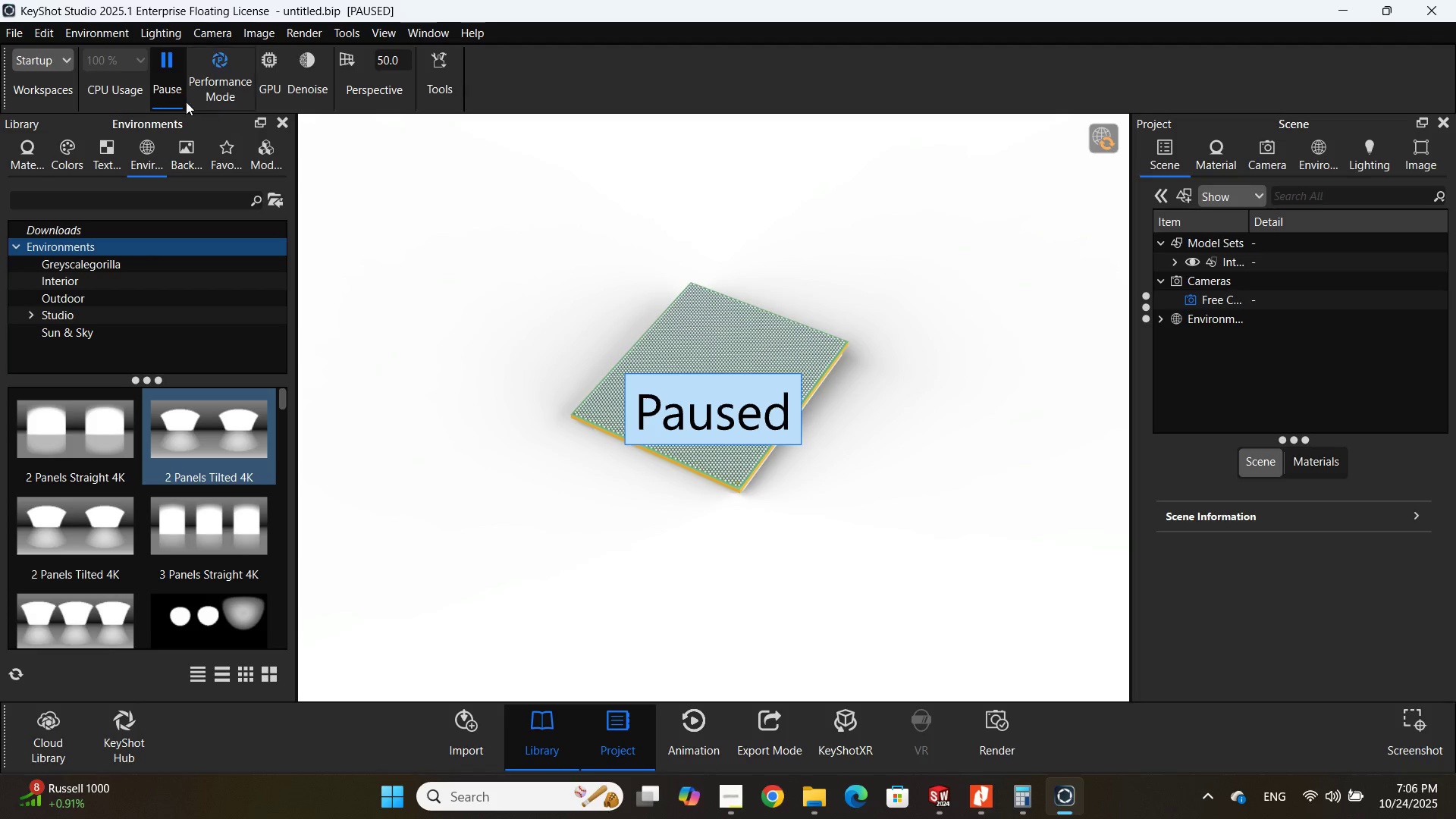 
left_click([174, 83])
 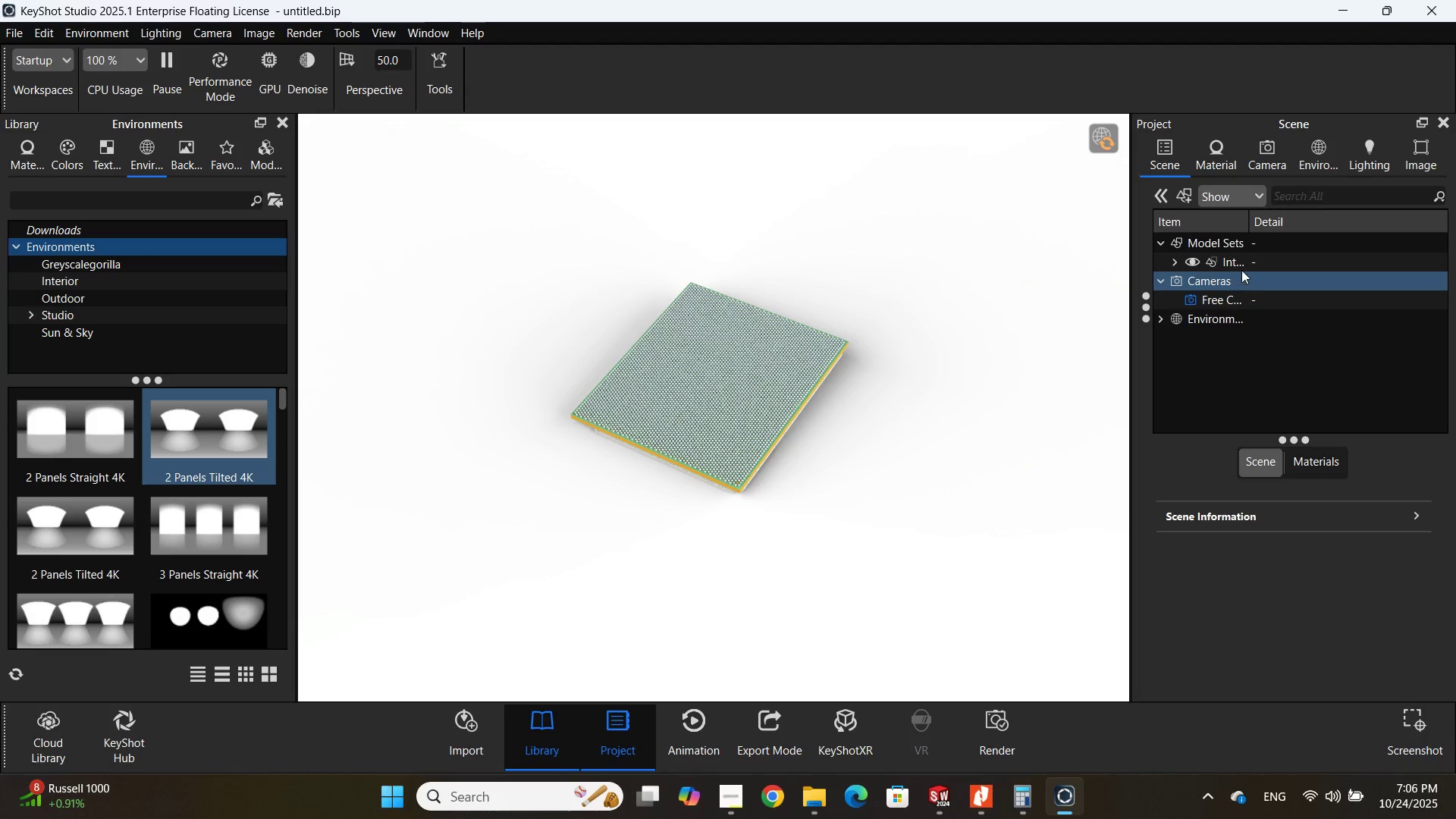 
right_click([1244, 266])
 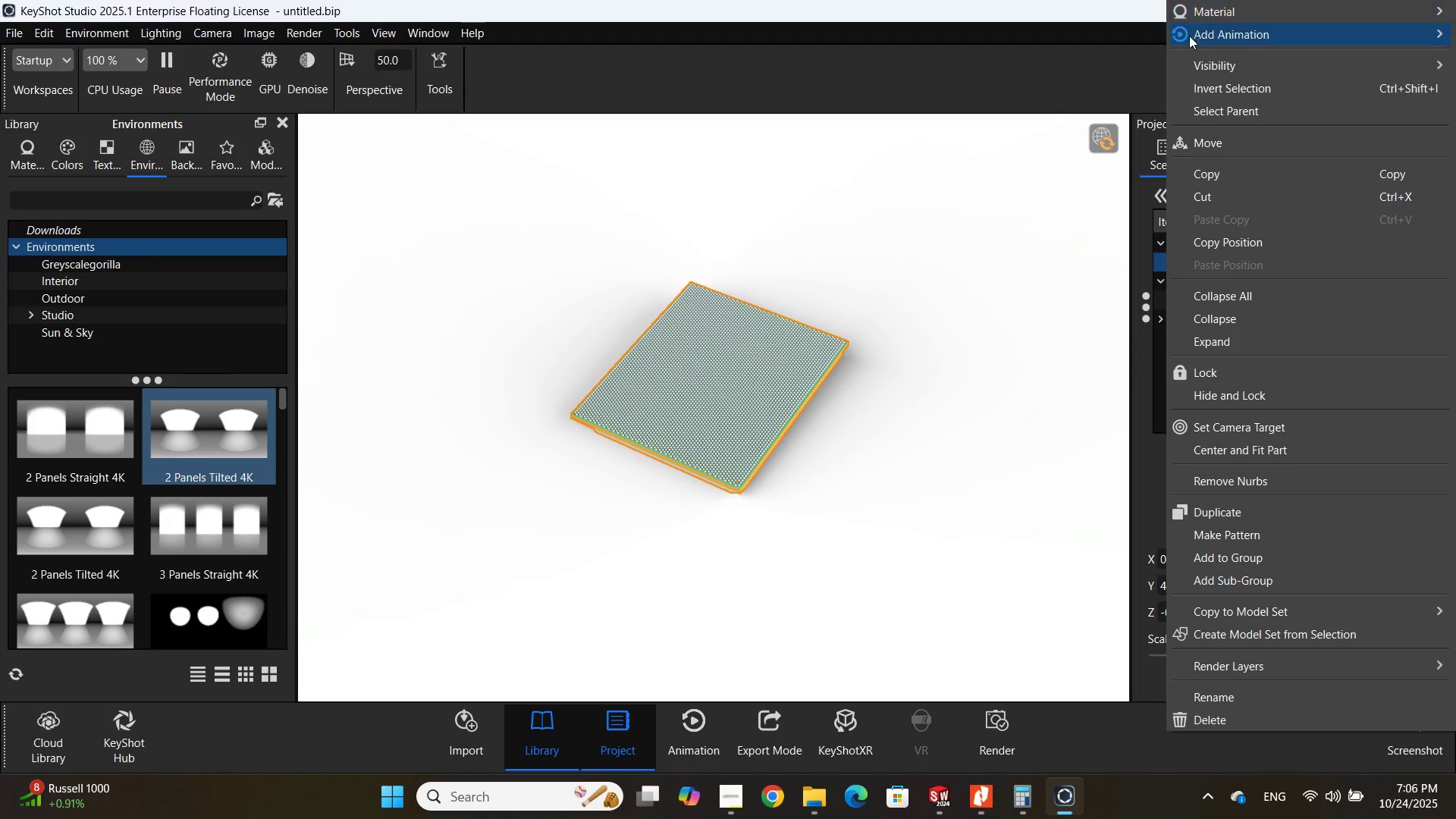 
wait(6.25)
 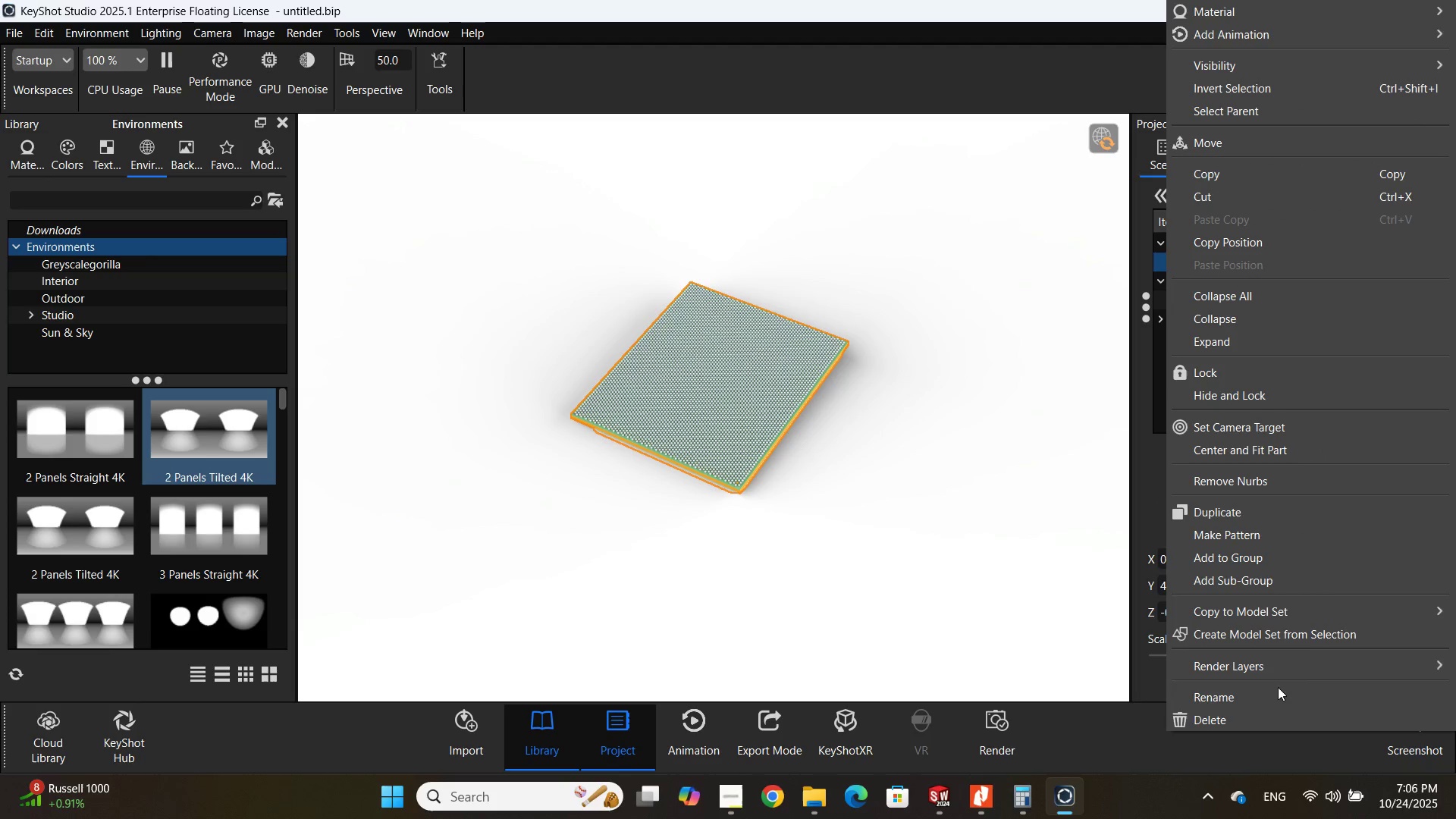 
left_click([13, 27])
 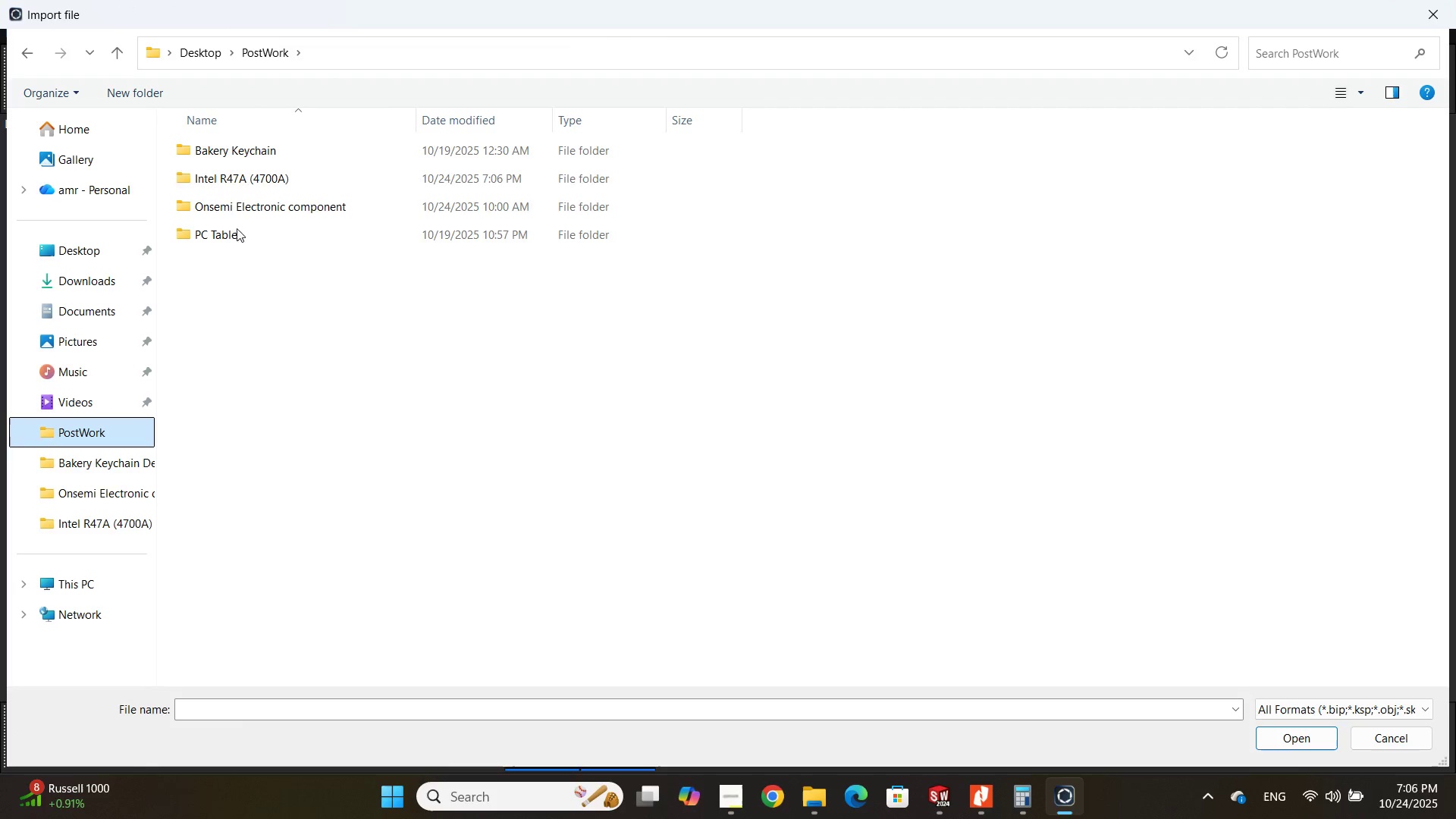 
left_click([240, 169])
 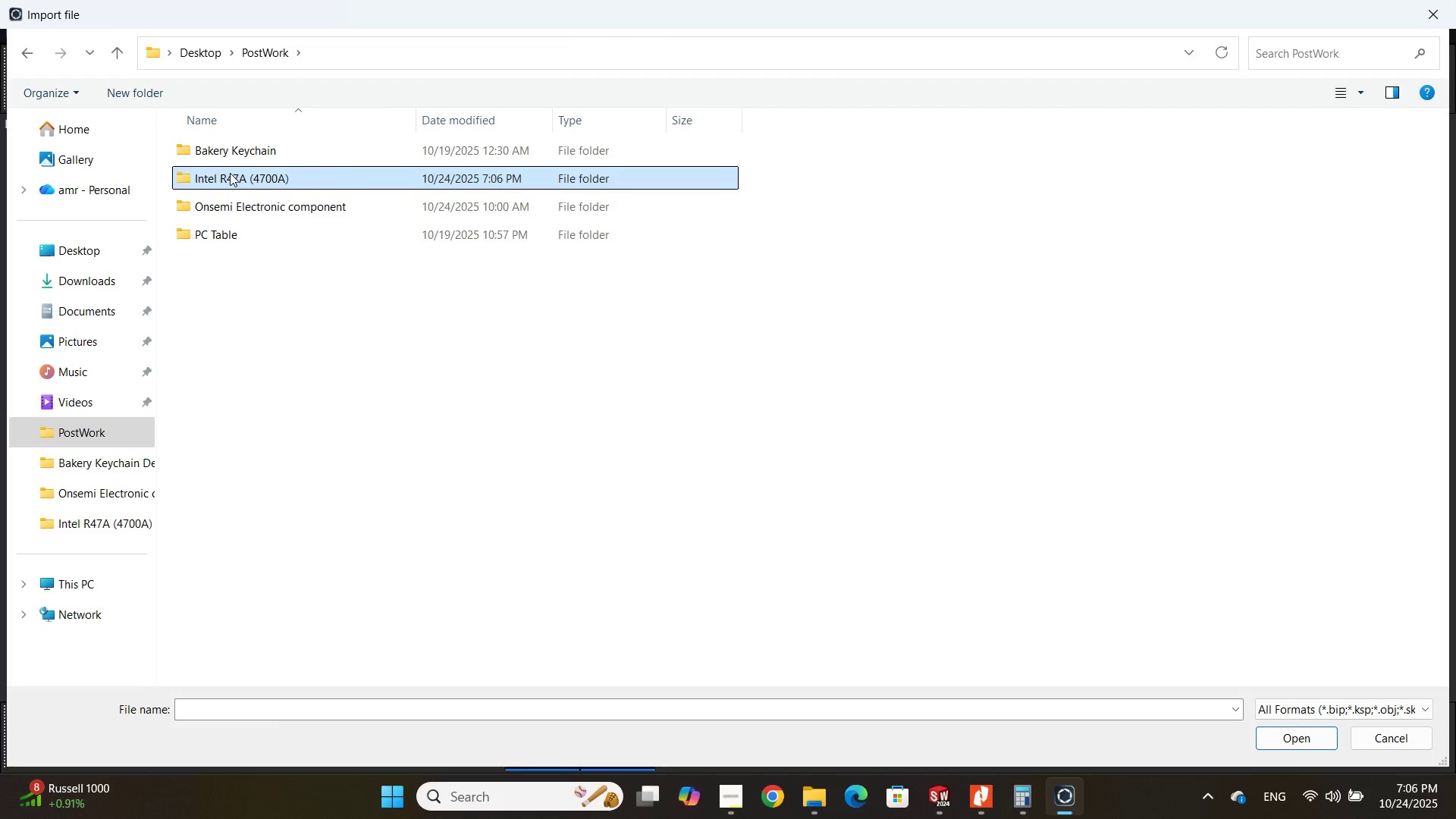 
double_click([230, 173])
 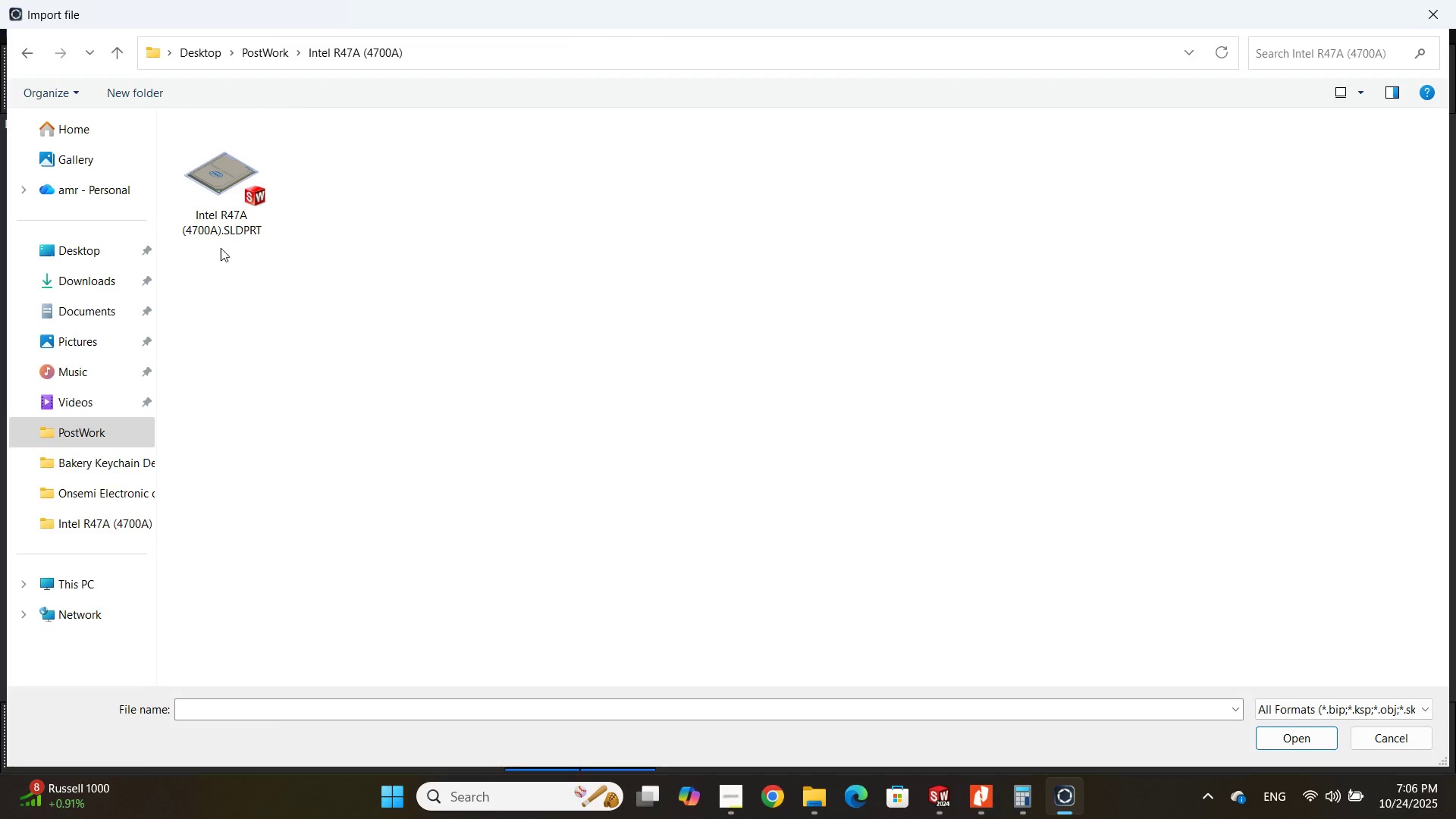 
double_click([224, 202])
 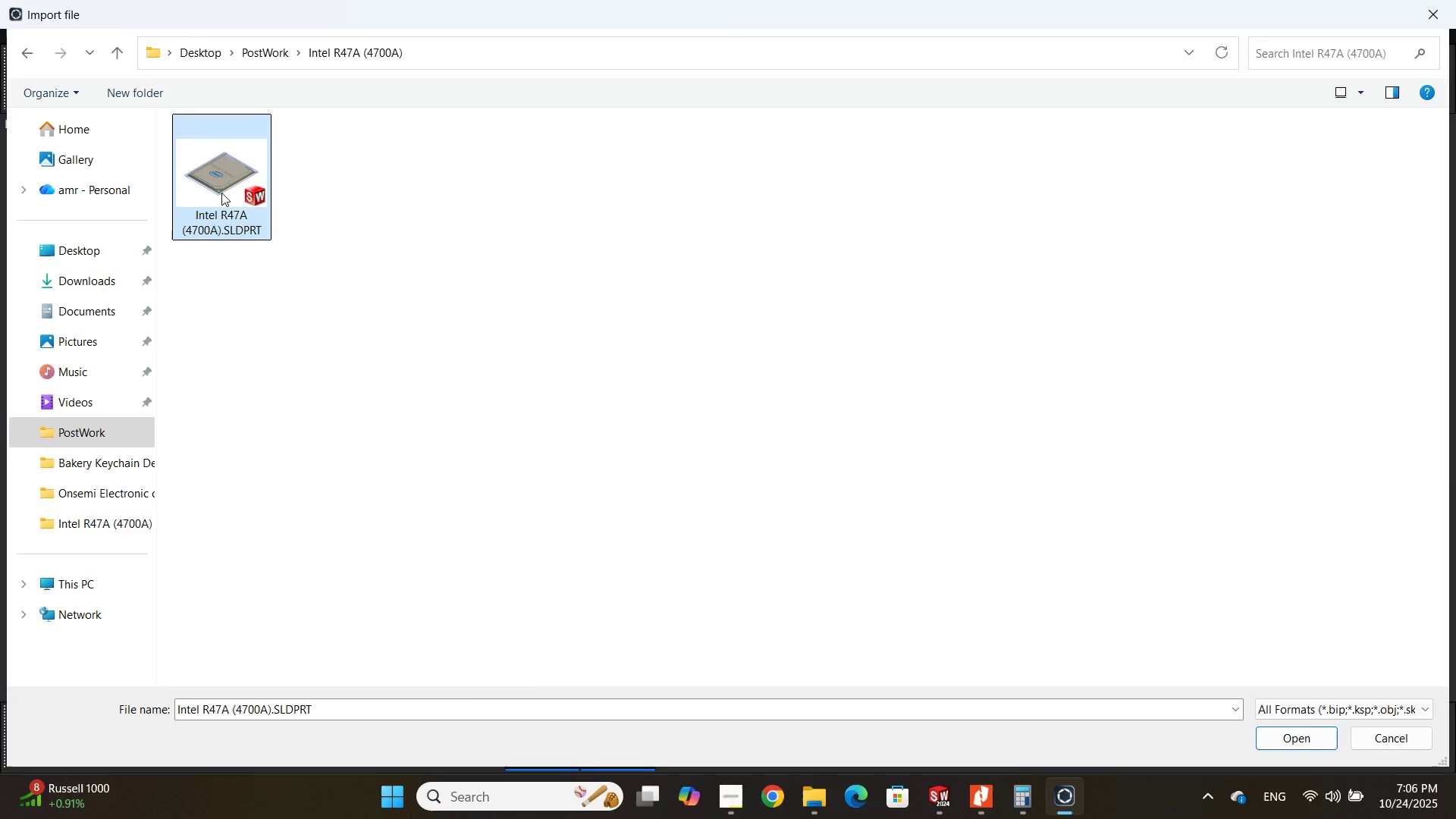 
double_click([221, 193])
 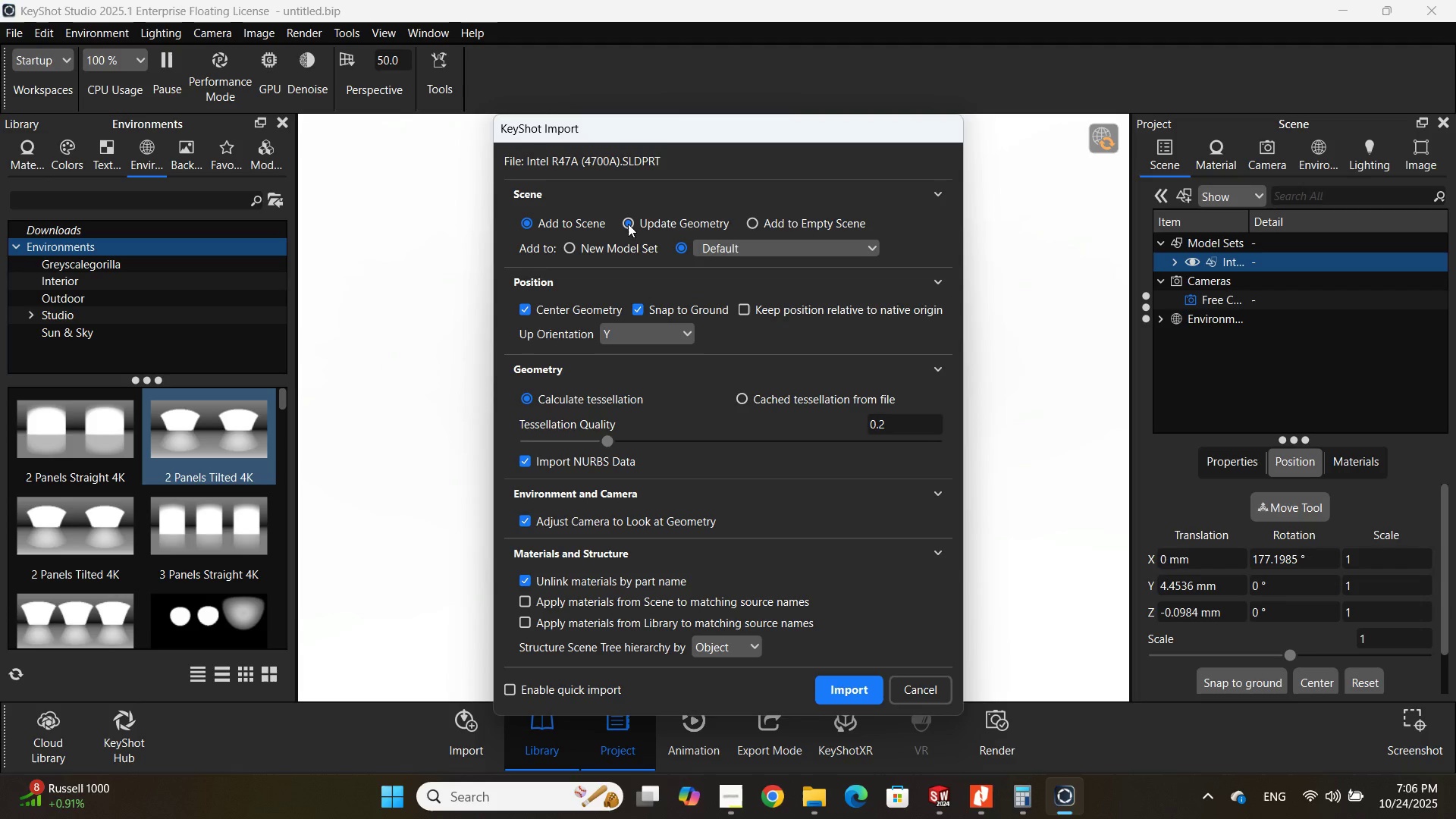 
left_click([636, 221])
 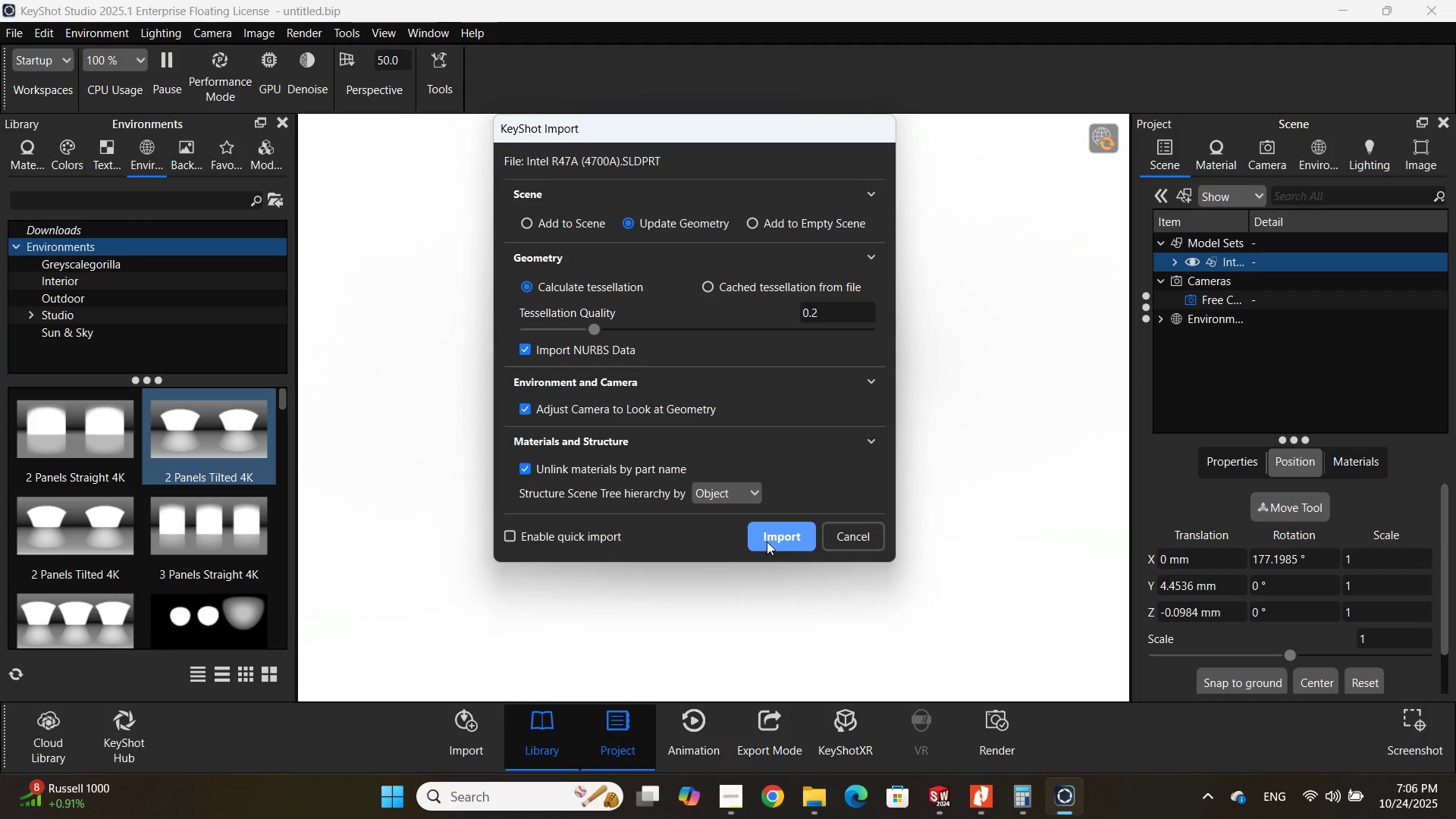 
left_click([767, 541])
 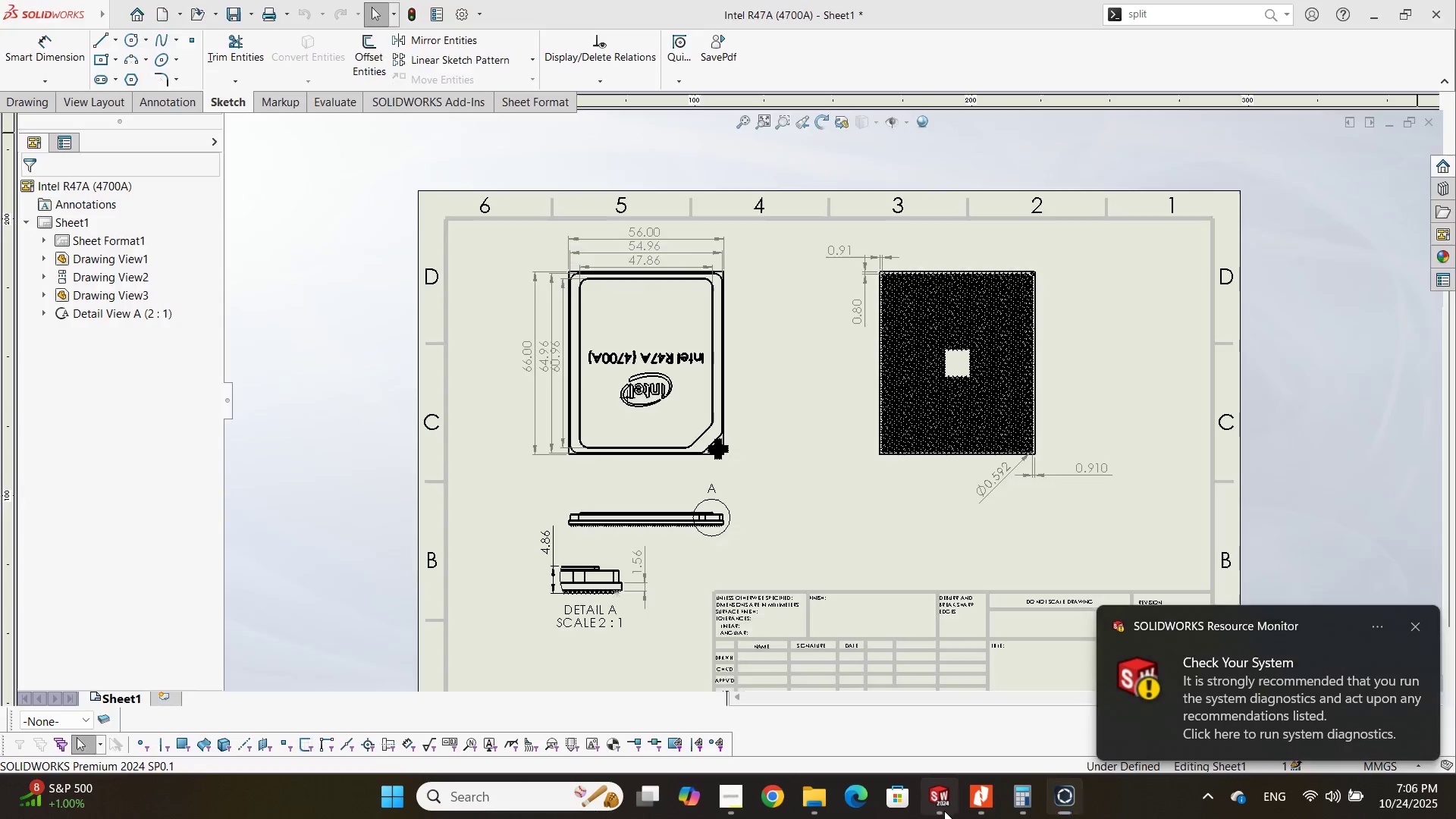 
wait(9.43)
 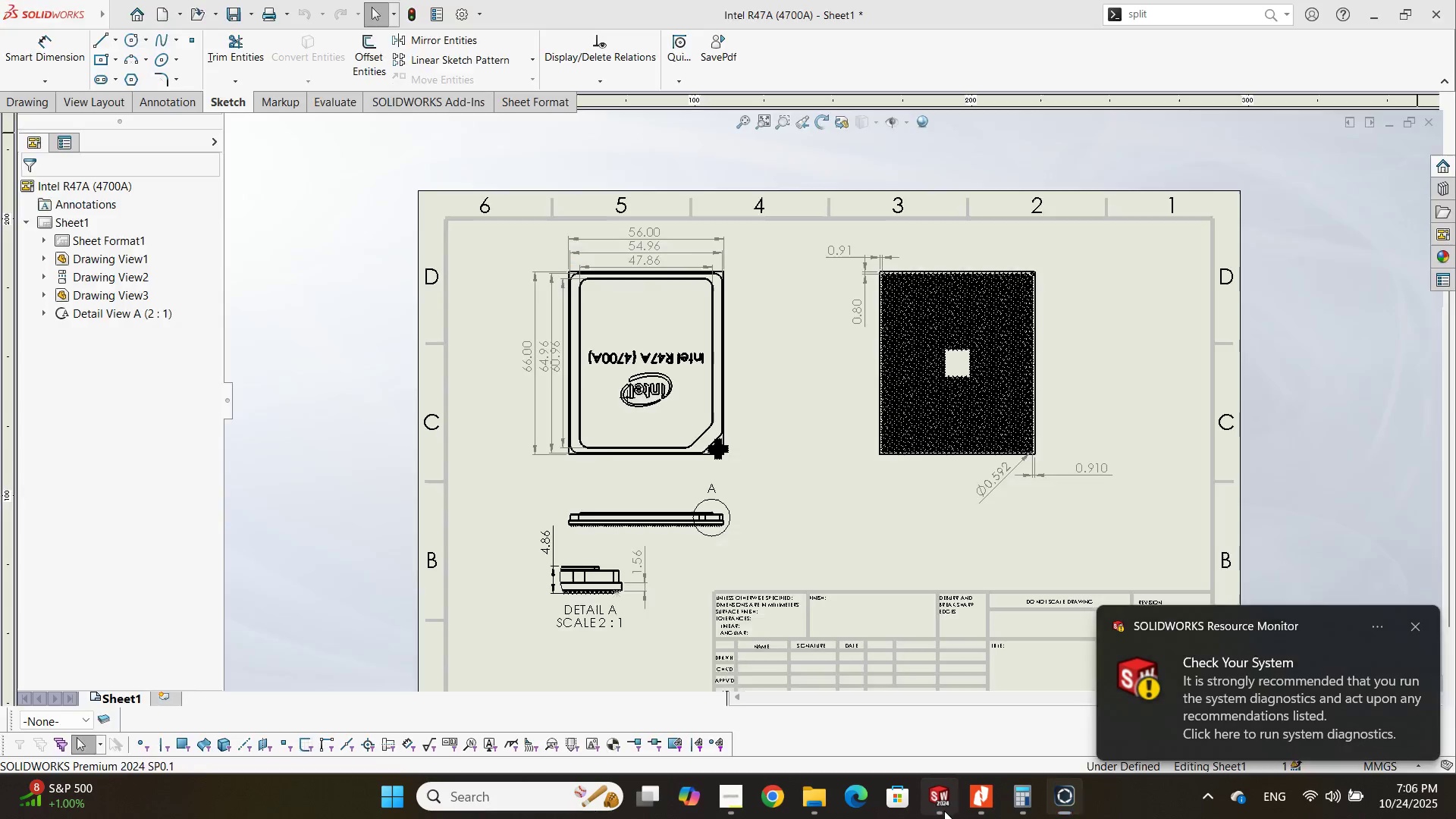 
left_click([1068, 805])
 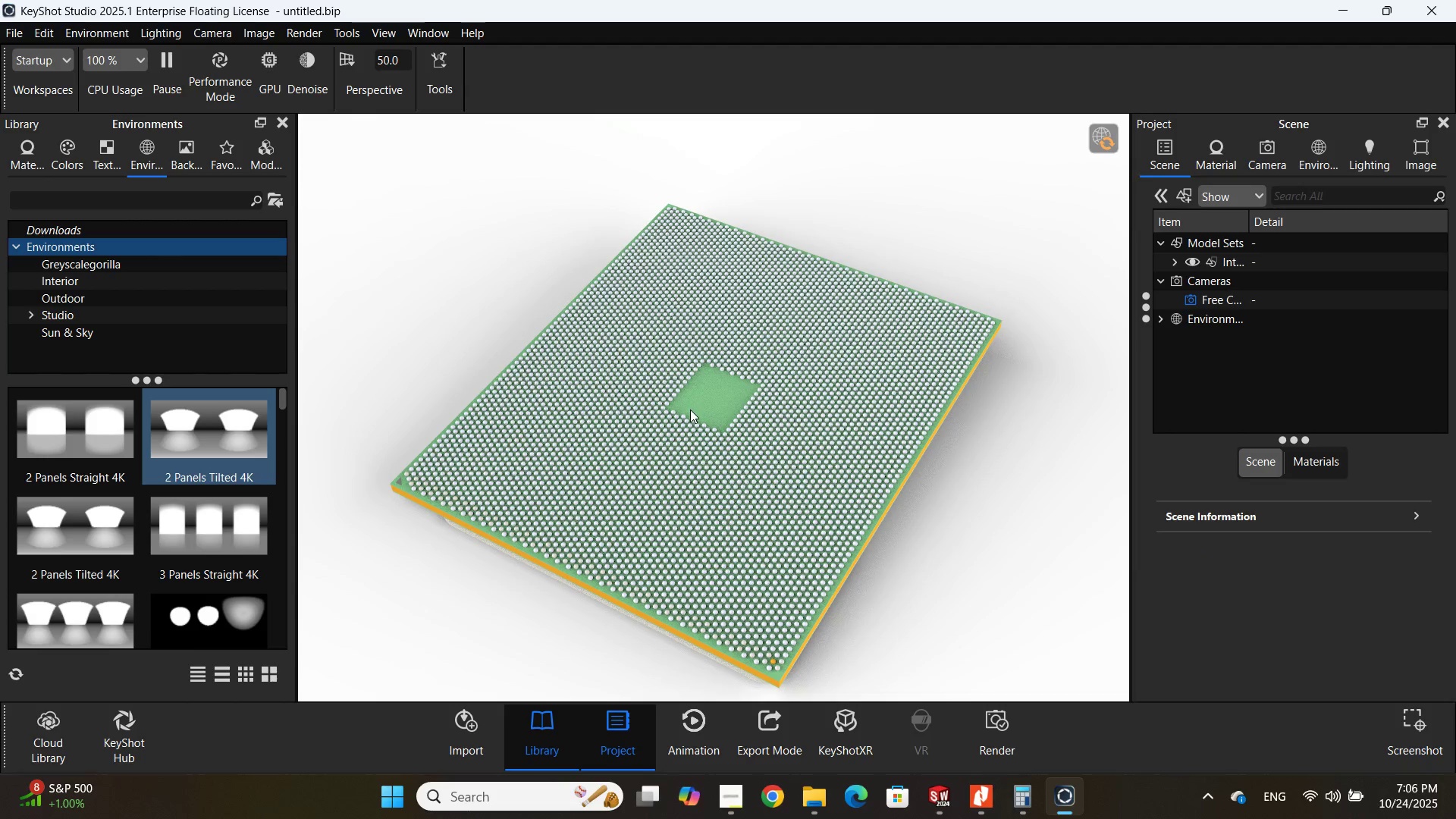 
wait(19.59)
 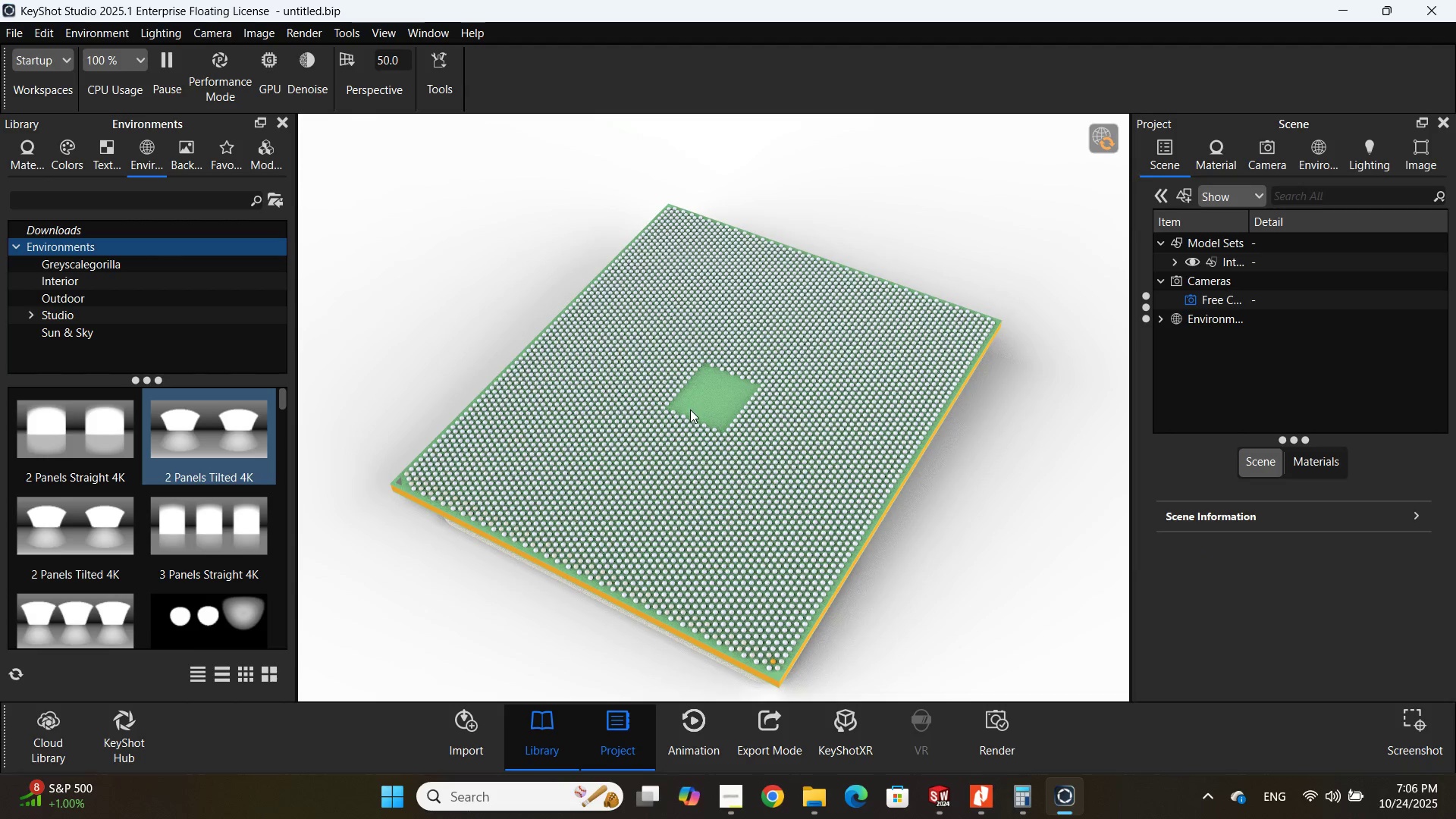 
double_click([302, 23])
 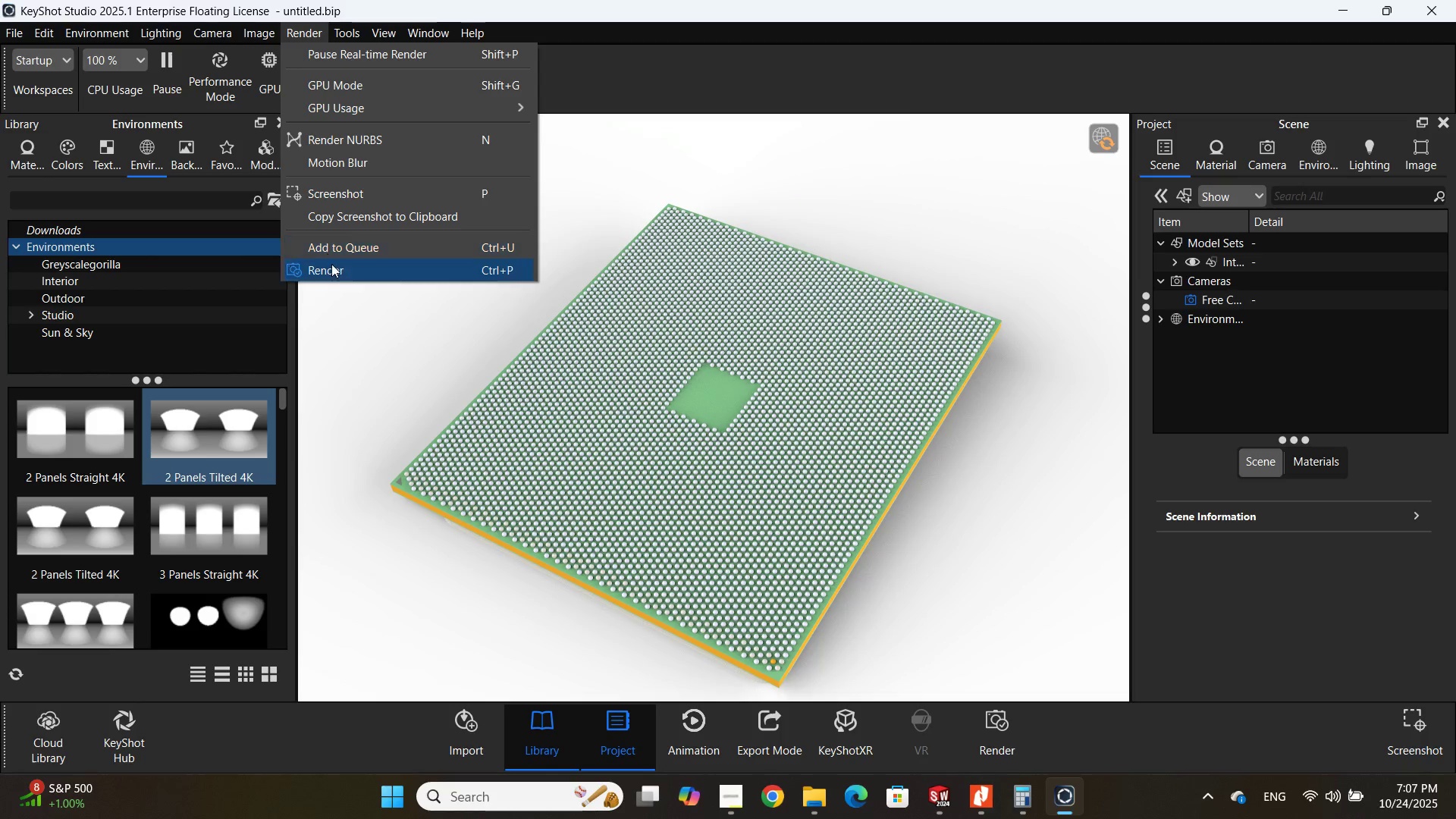 
left_click([331, 264])
 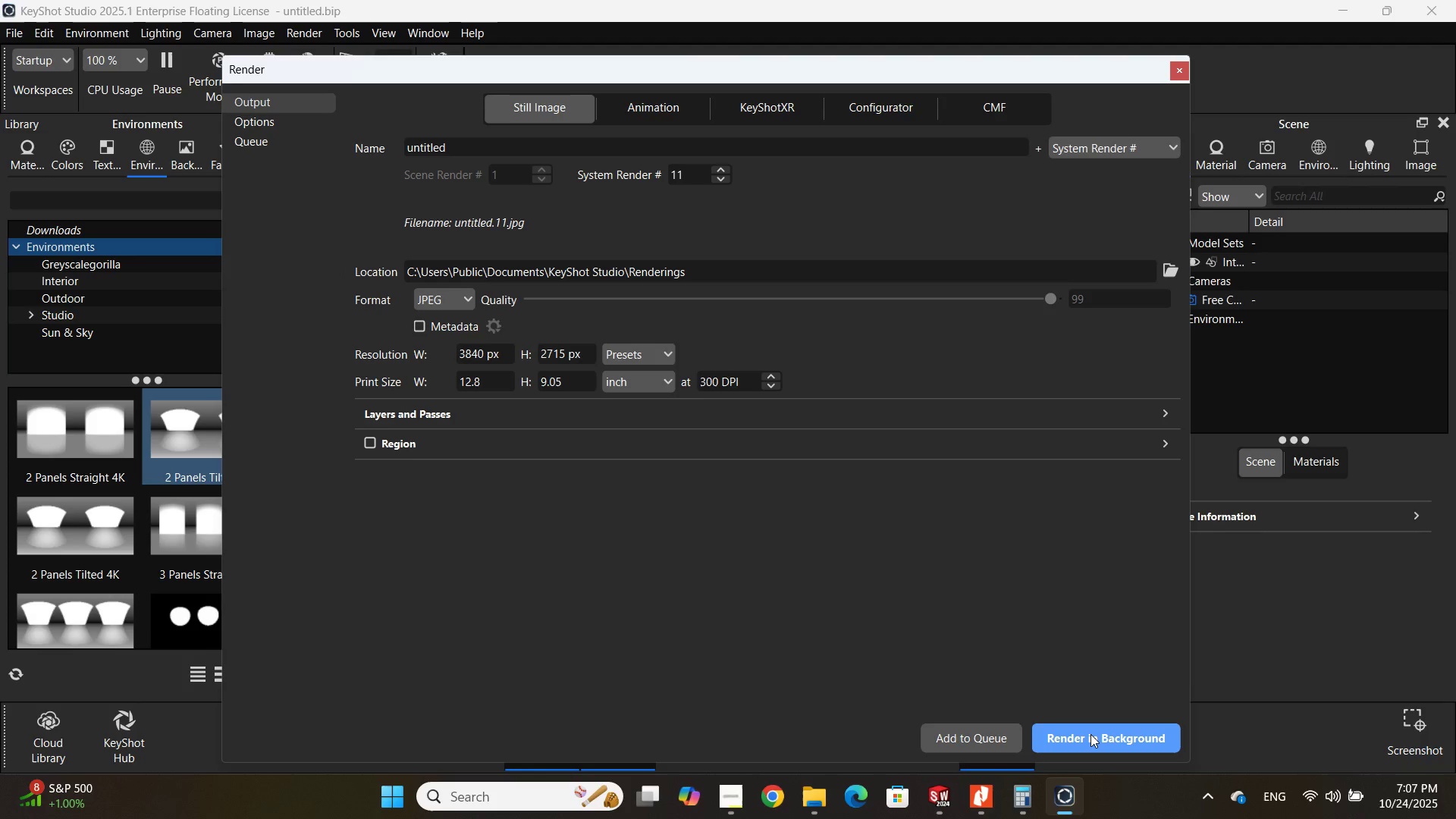 
left_click([1090, 734])
 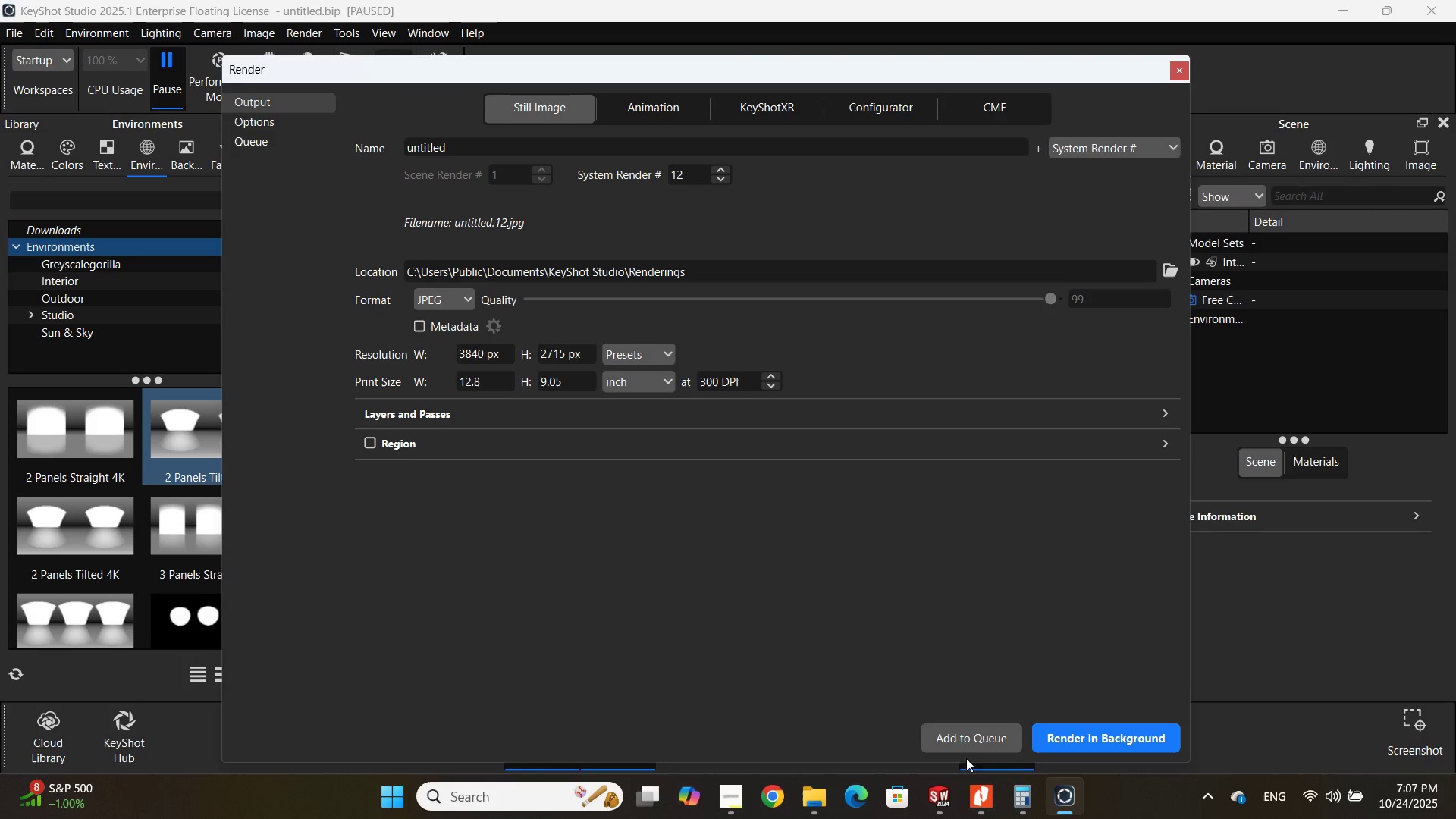 
left_click([941, 801])
 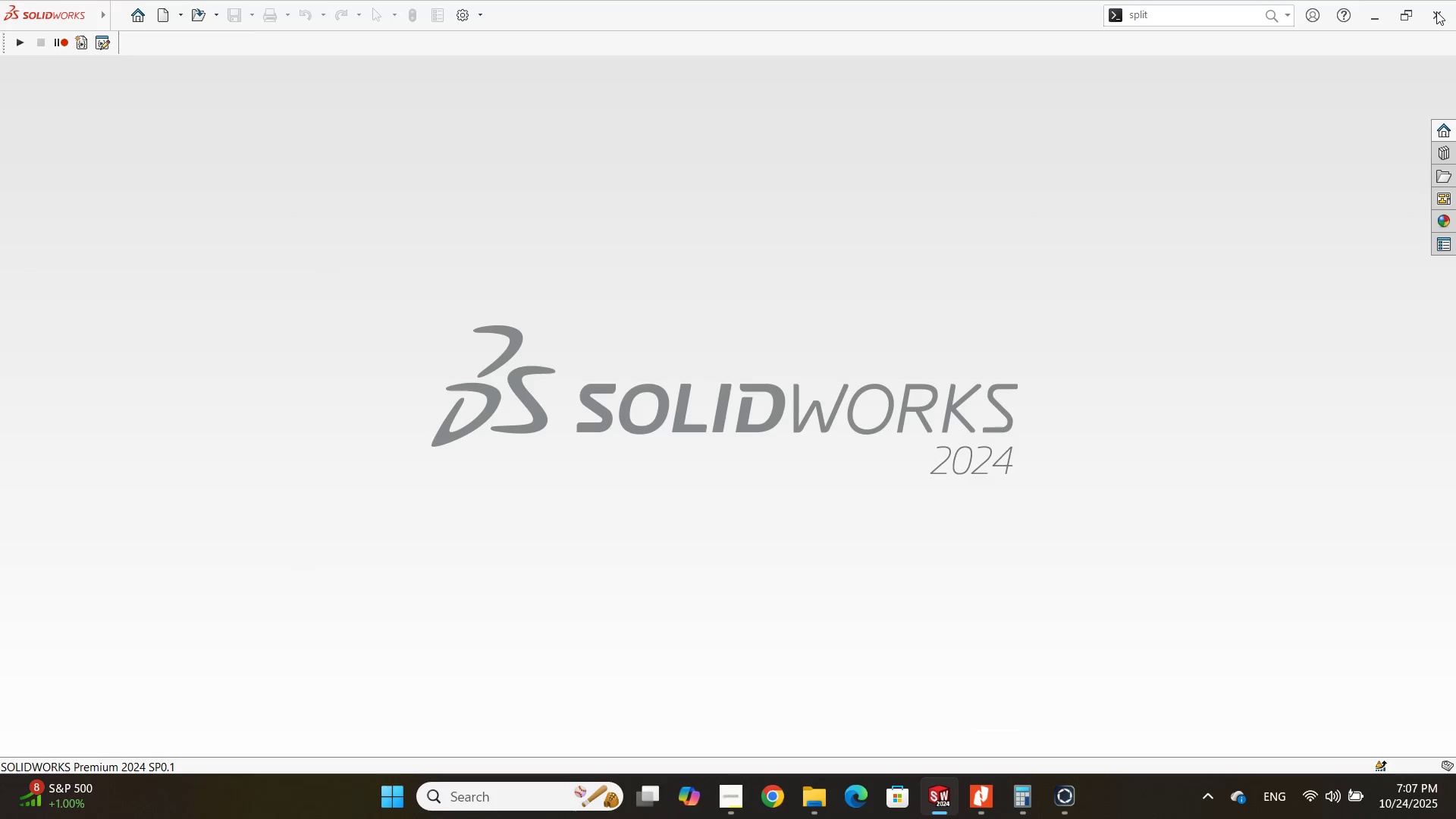 
left_click([1435, 12])
 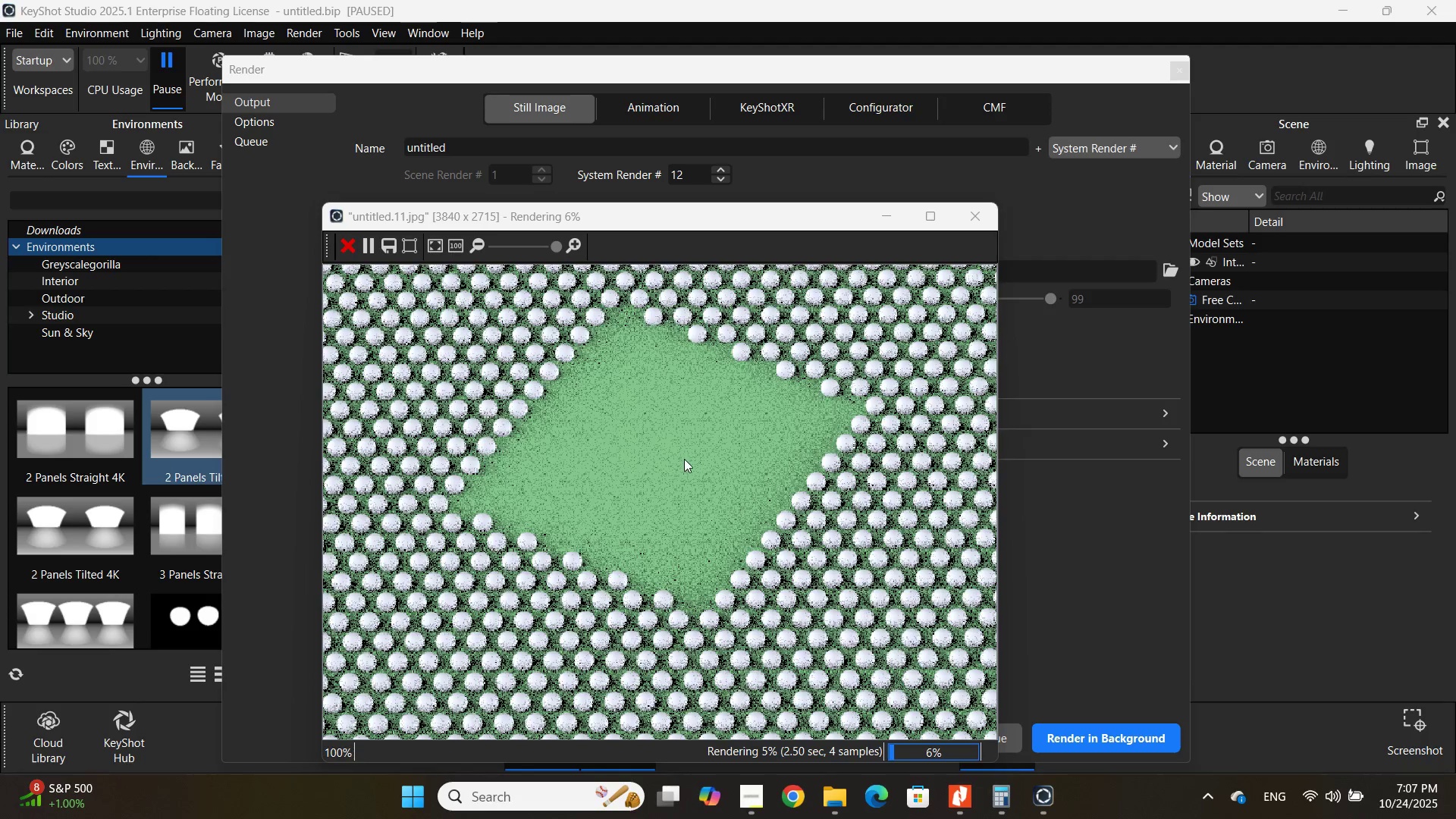 
scroll: coordinate [709, 436], scroll_direction: down, amount: 9.0
 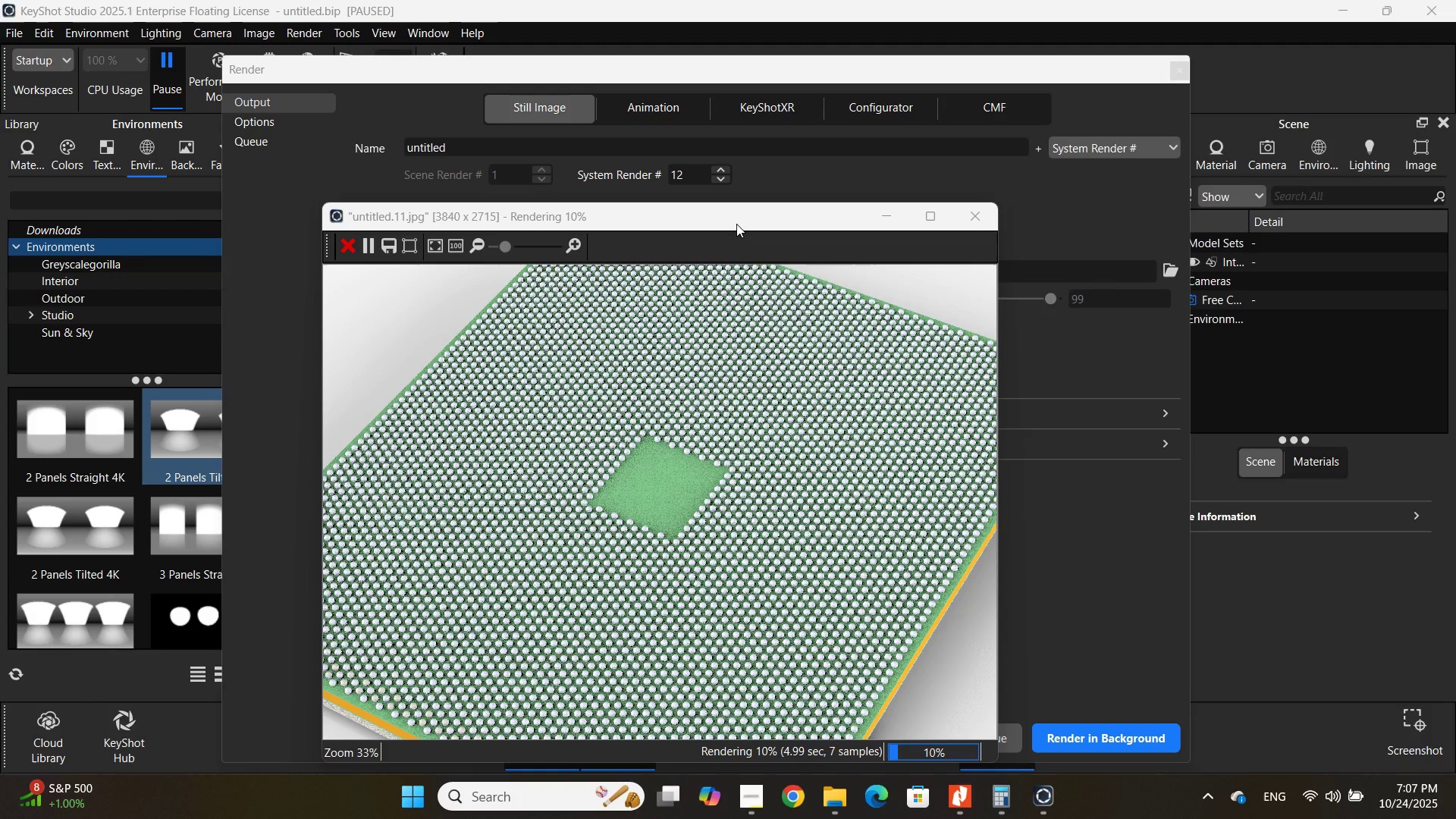 
double_click([736, 222])
 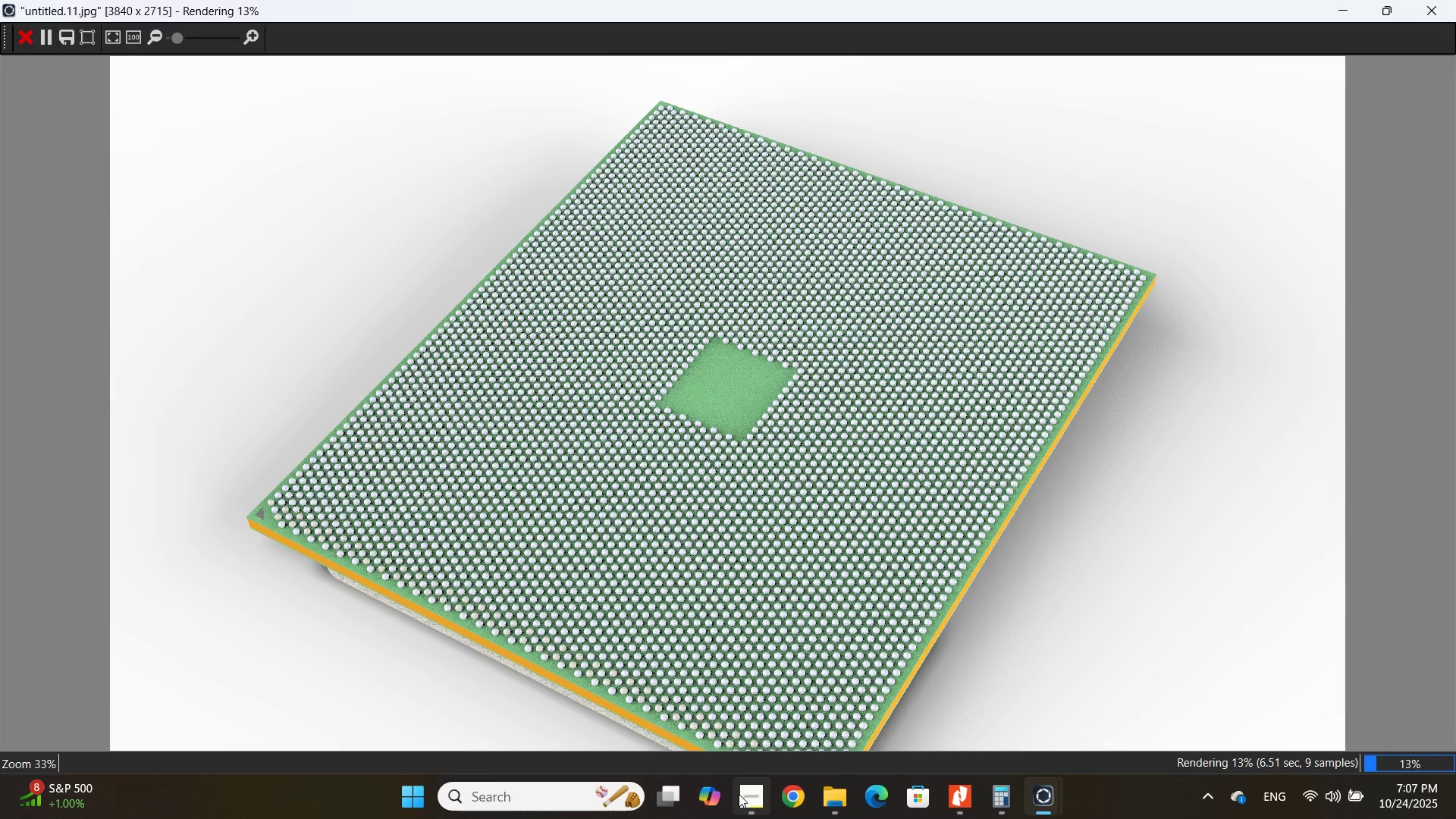 
left_click([739, 794])
 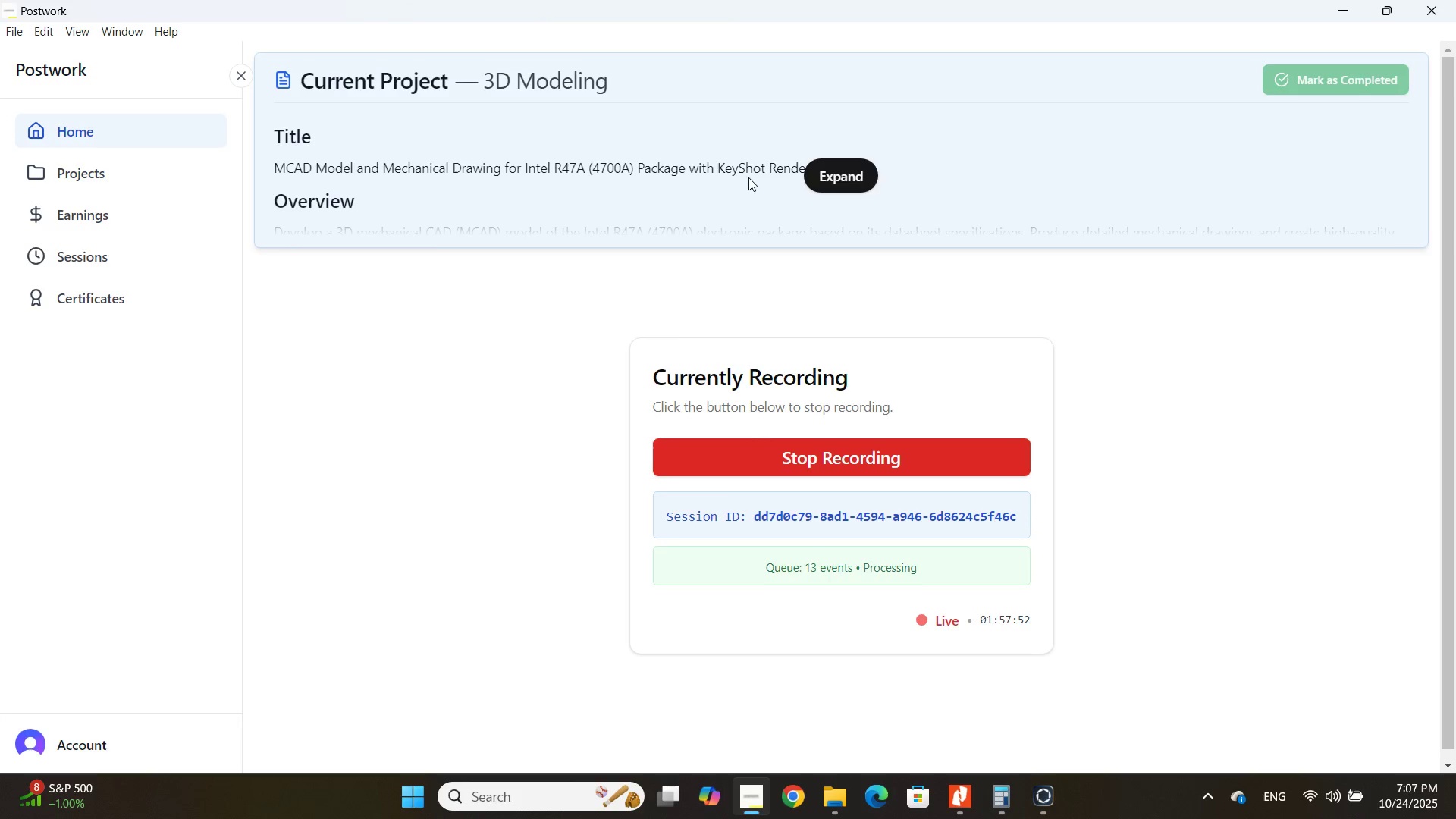 
left_click([836, 169])
 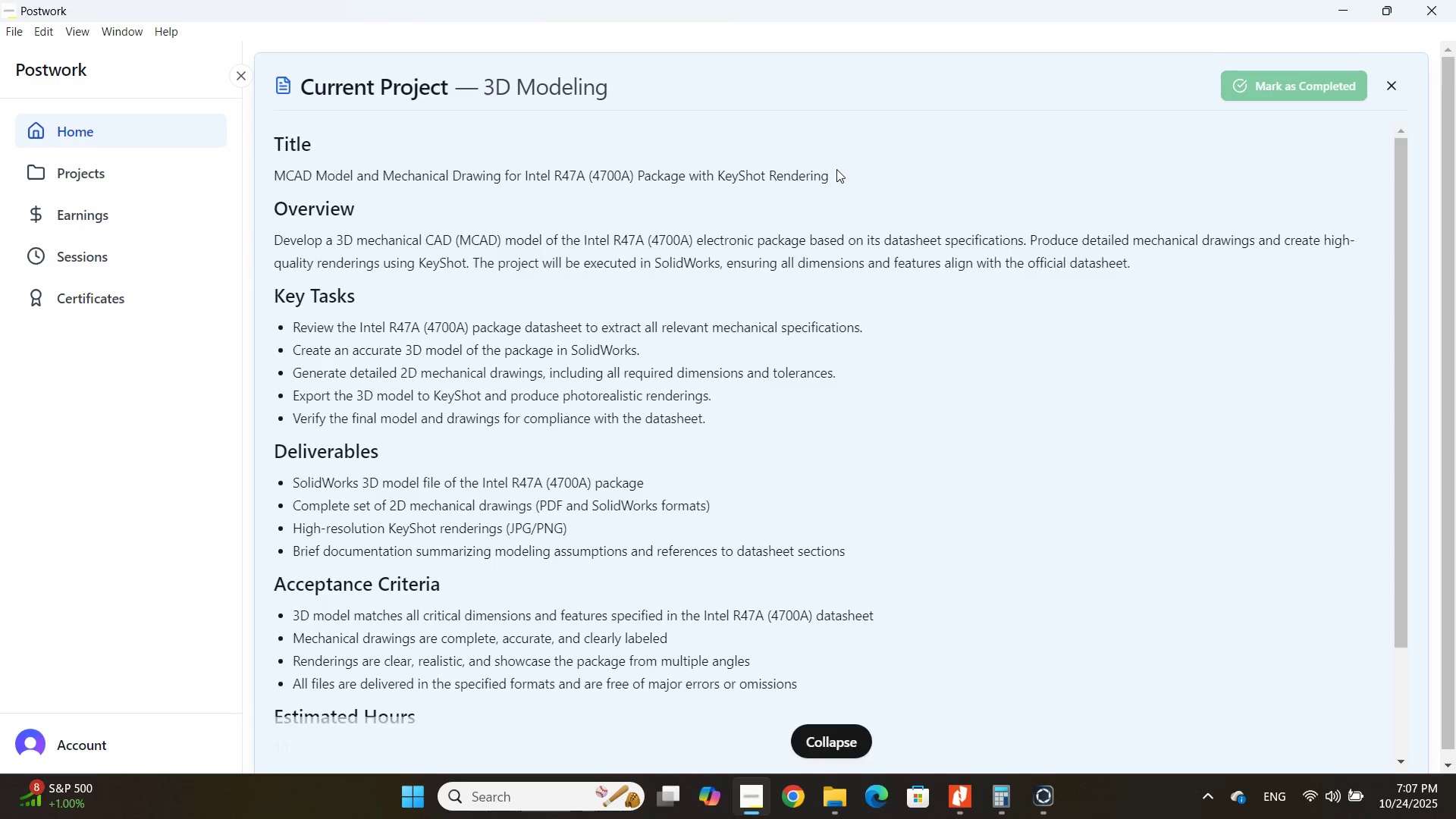 
scroll: coordinate [824, 227], scroll_direction: down, amount: 2.0
 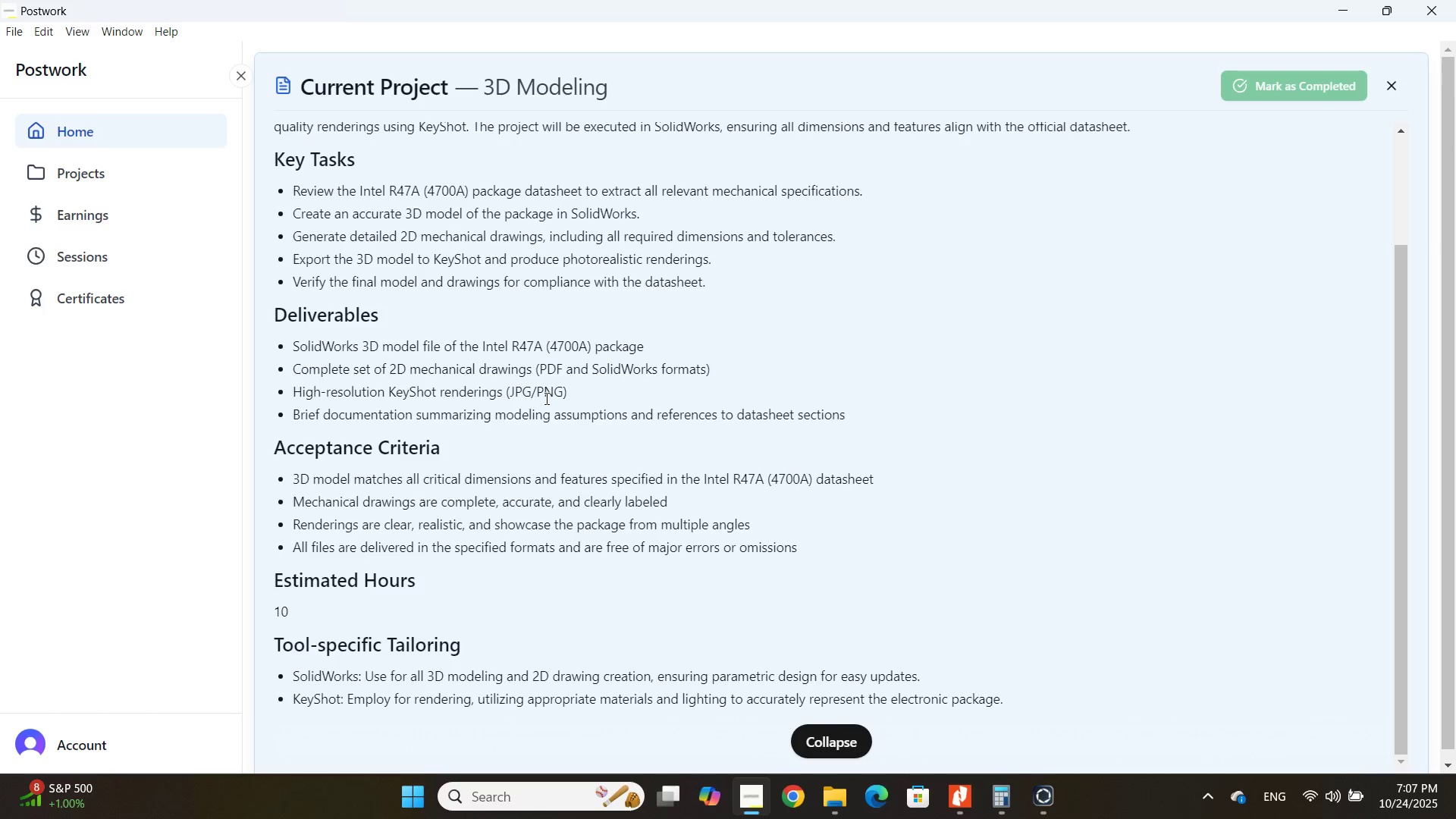 
wait(7.76)
 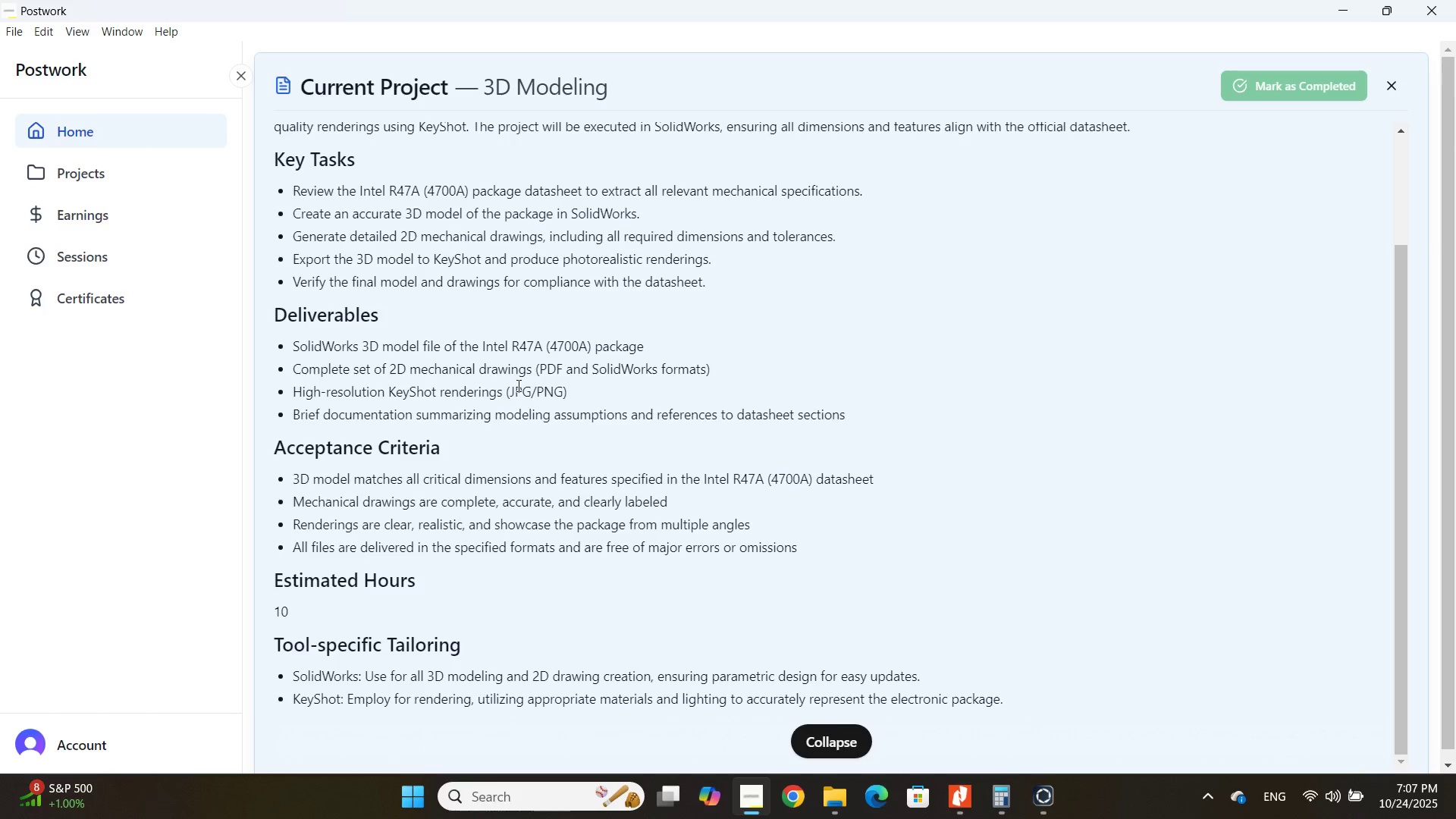 
left_click([1338, 16])
 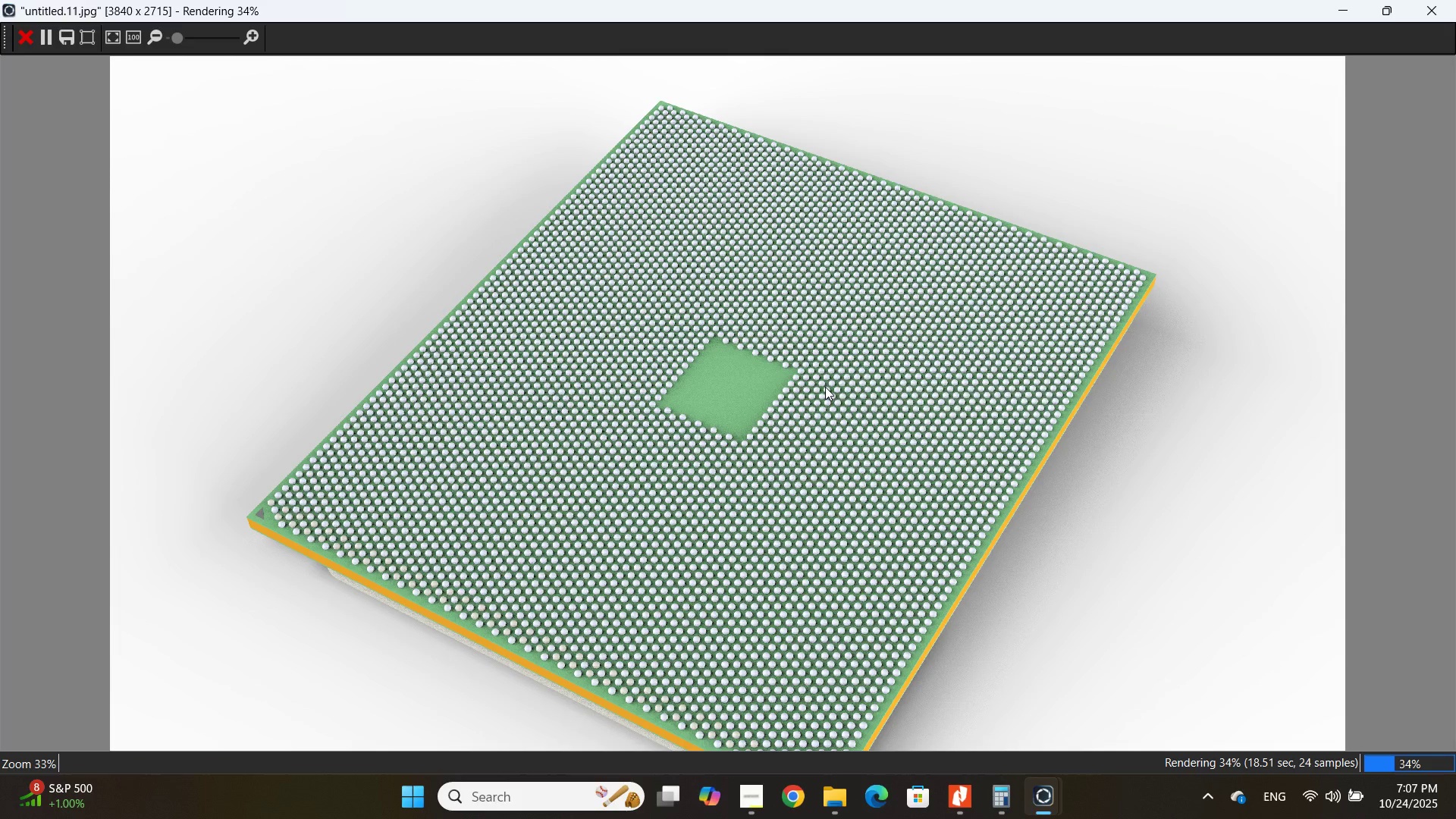 
scroll: coordinate [900, 541], scroll_direction: down, amount: 3.0
 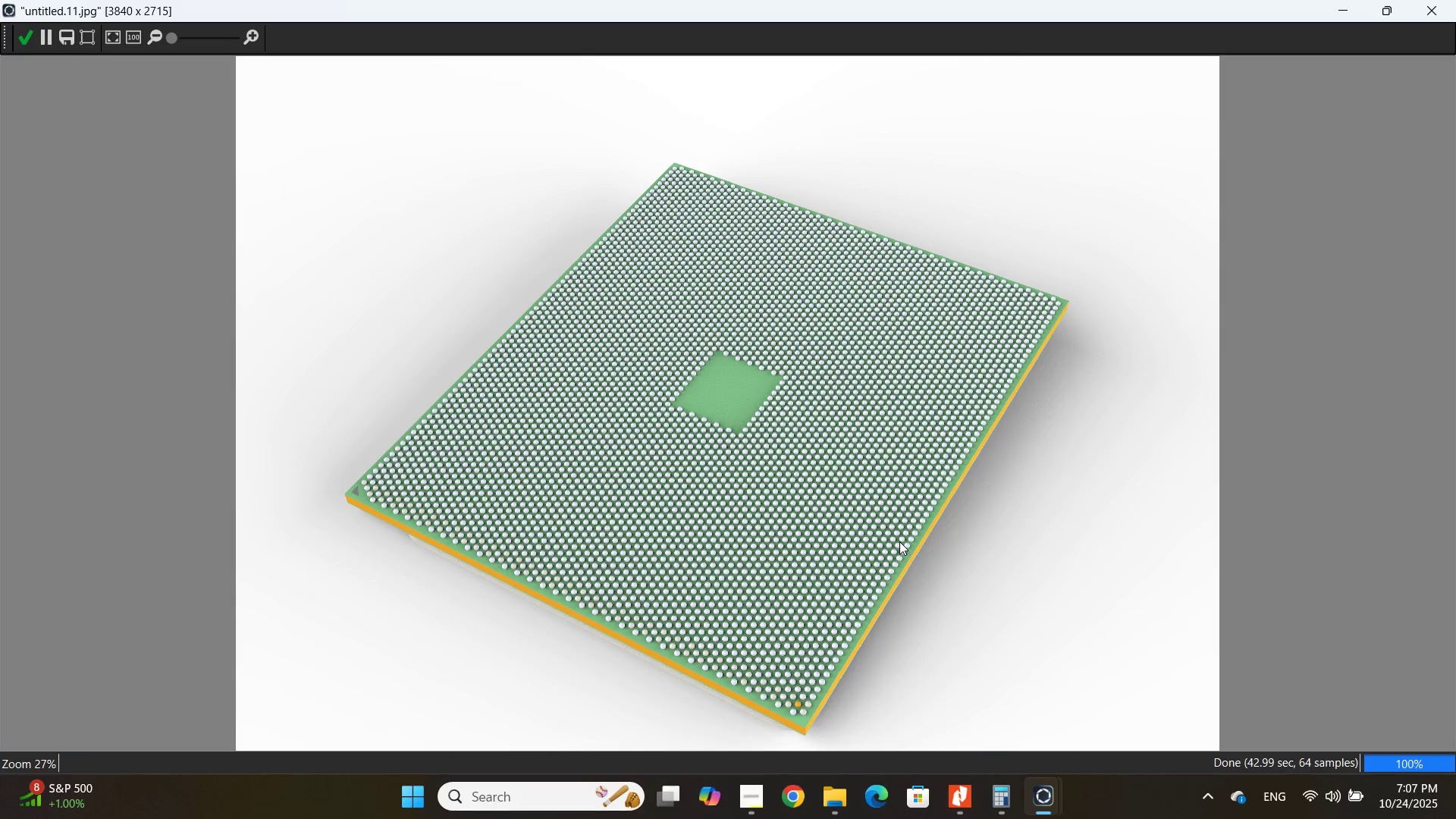 
wait(27.86)
 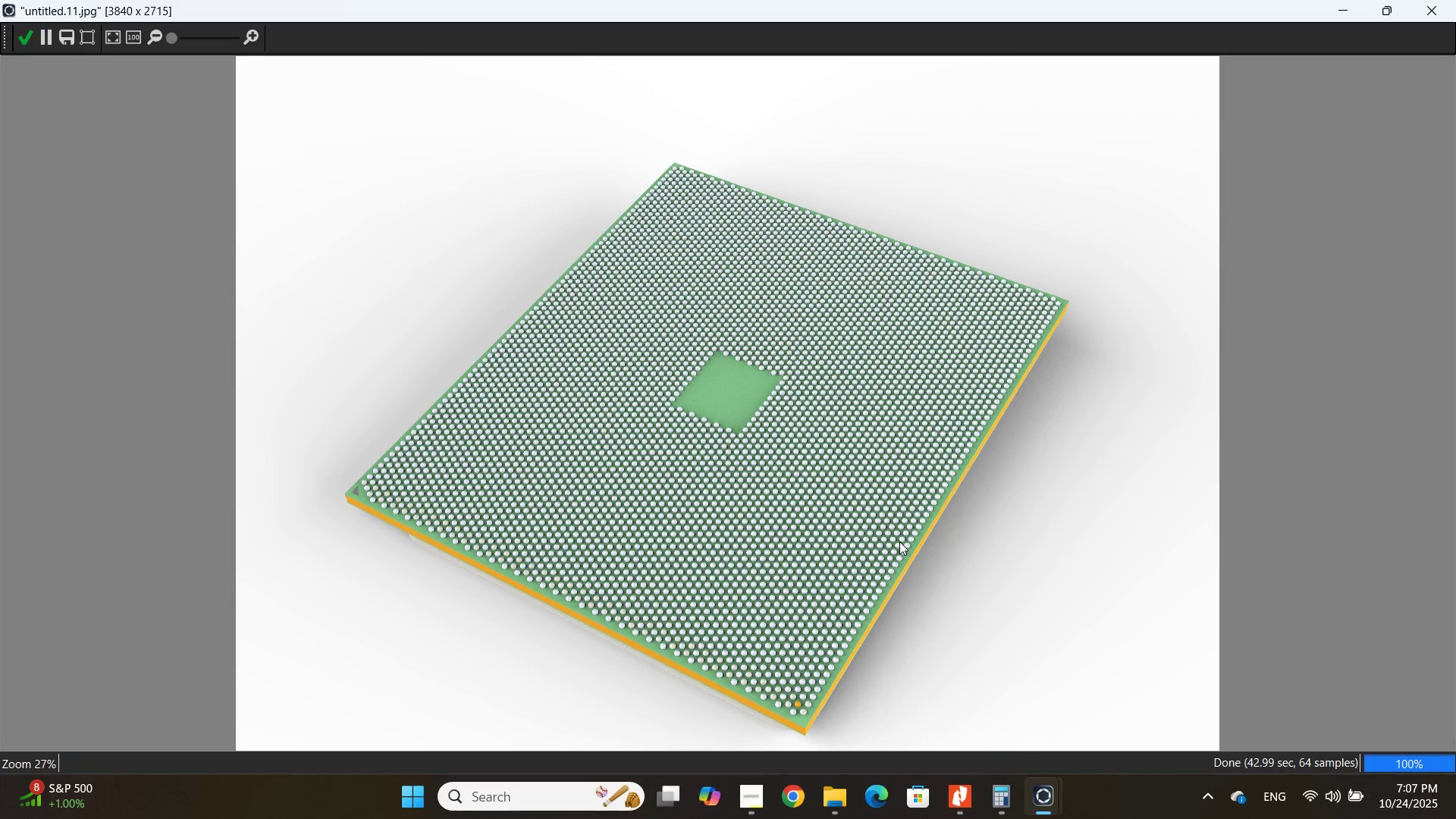 
left_click([30, 42])
 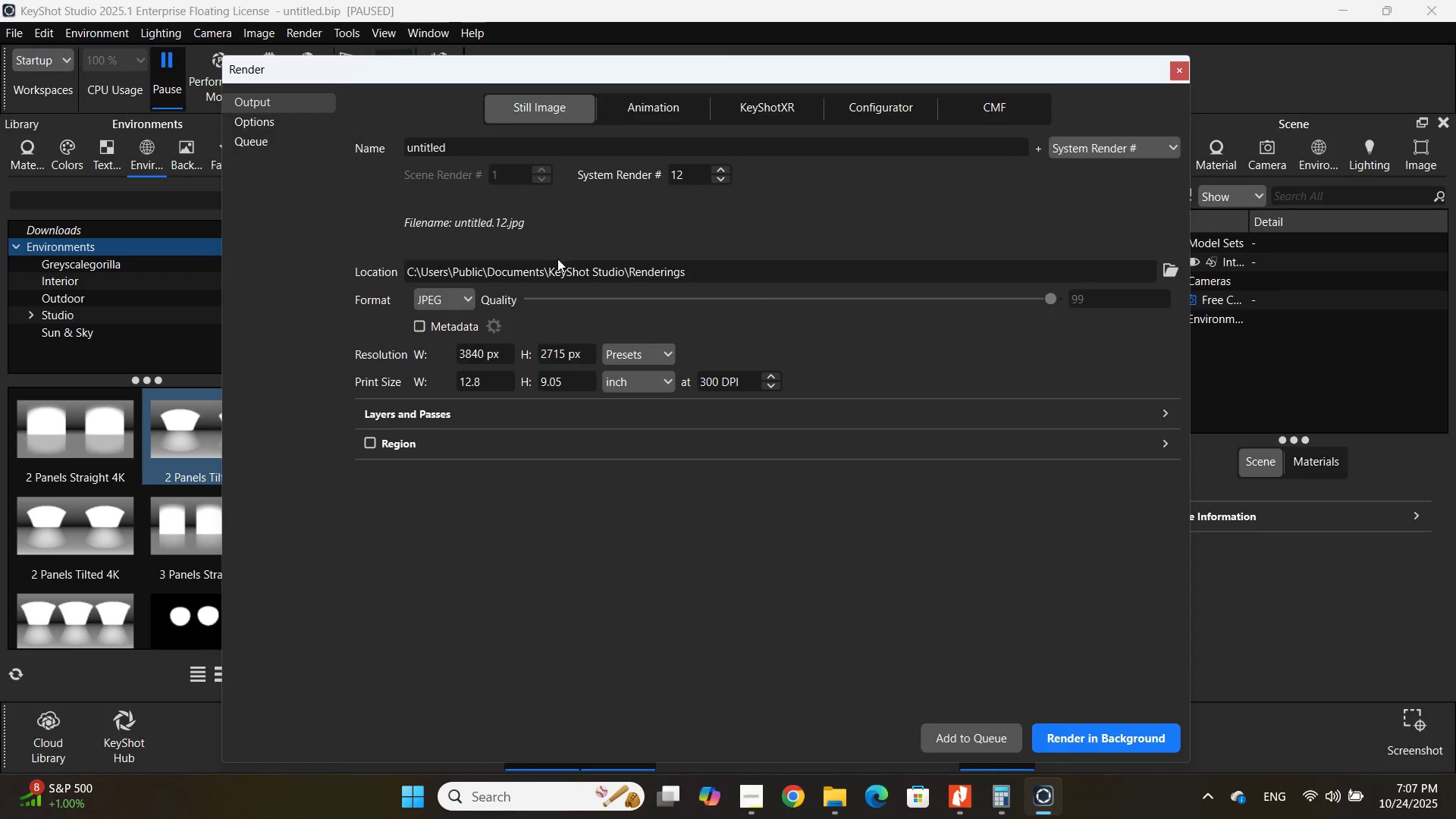 
double_click([555, 267])
 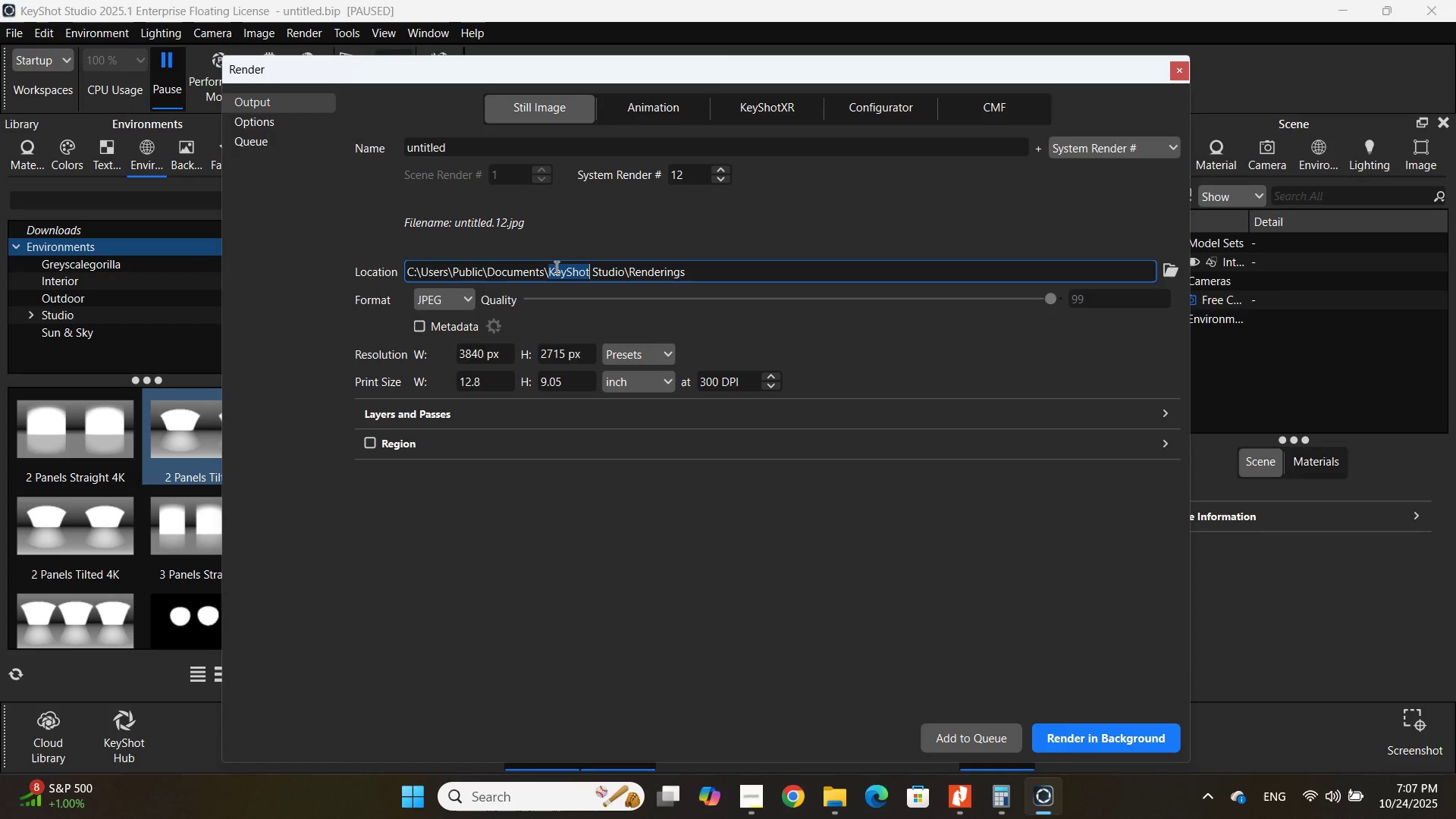 
triple_click([555, 267])
 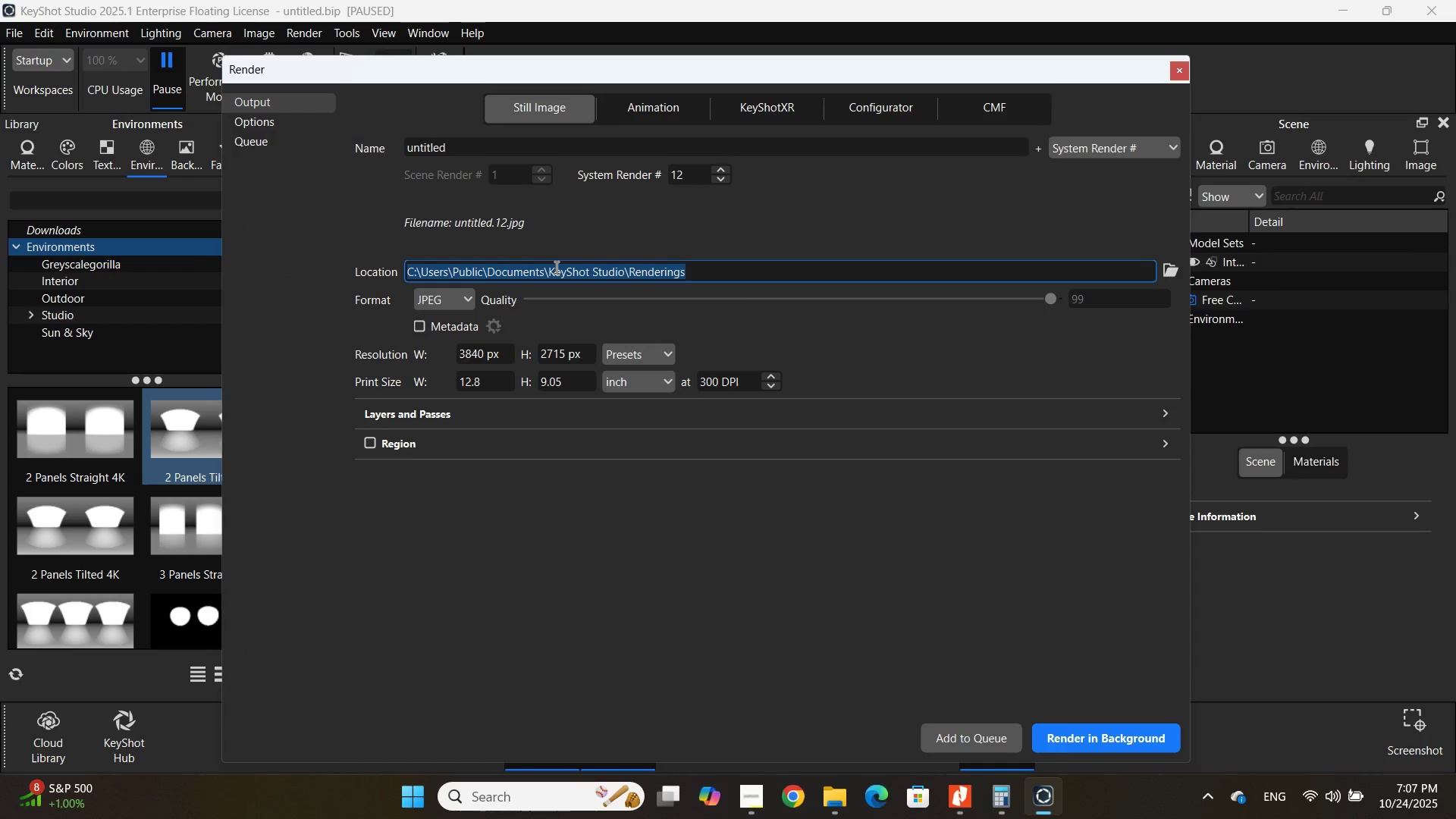 
triple_click([555, 267])
 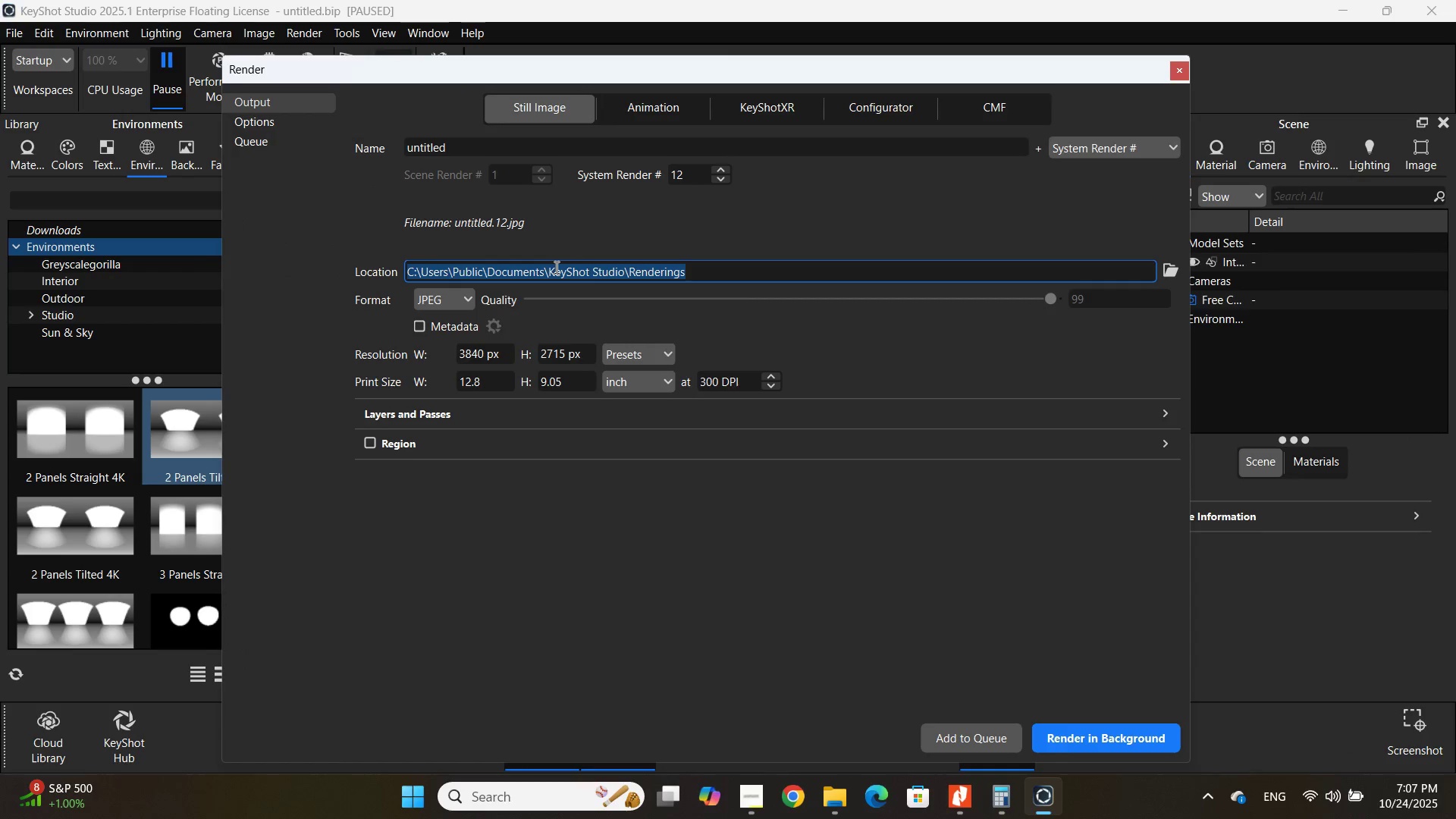 
key(Control+C)
 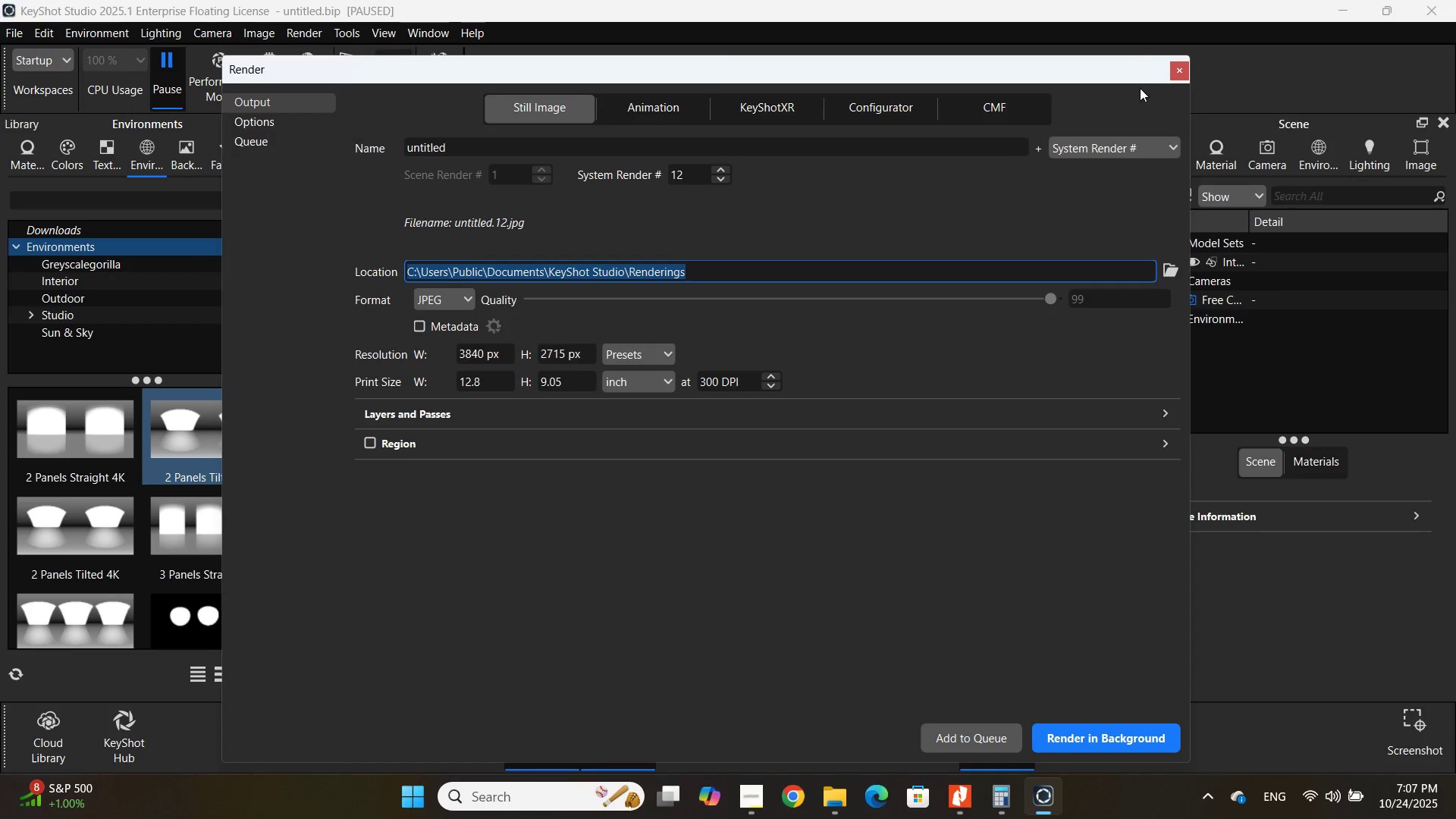 
left_click([1175, 77])
 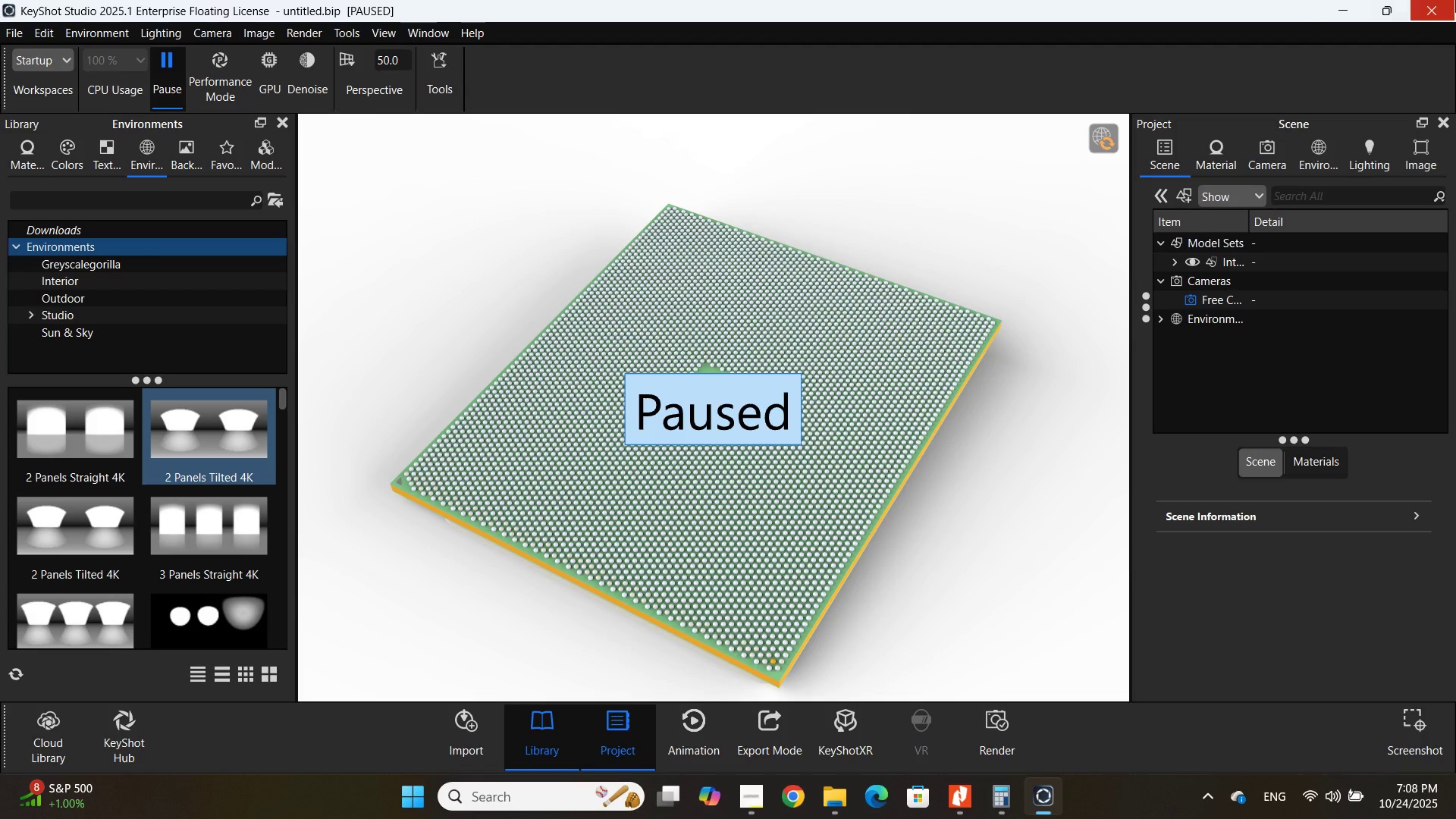 
left_click([1455, 0])
 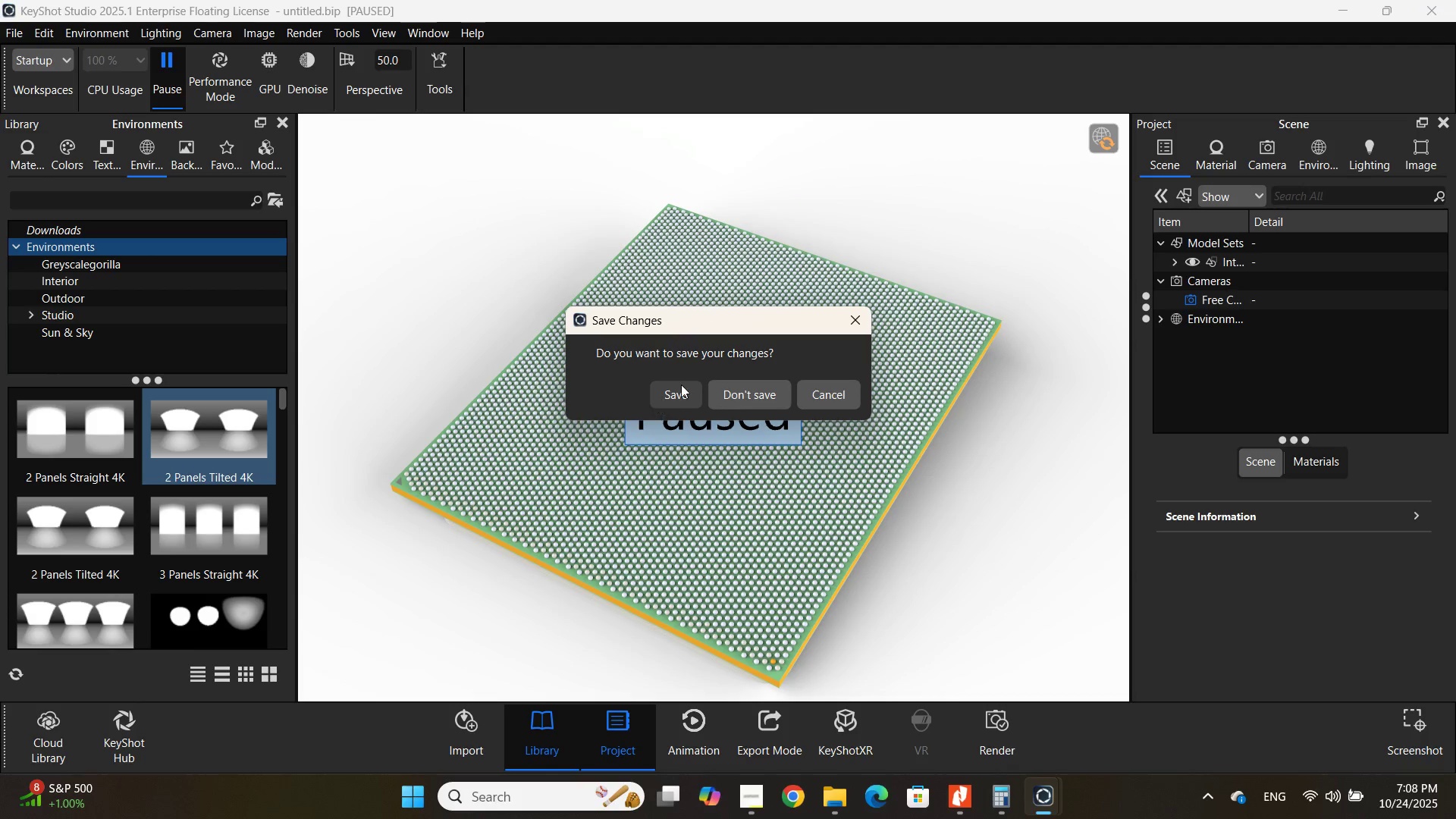 
left_click([682, 383])
 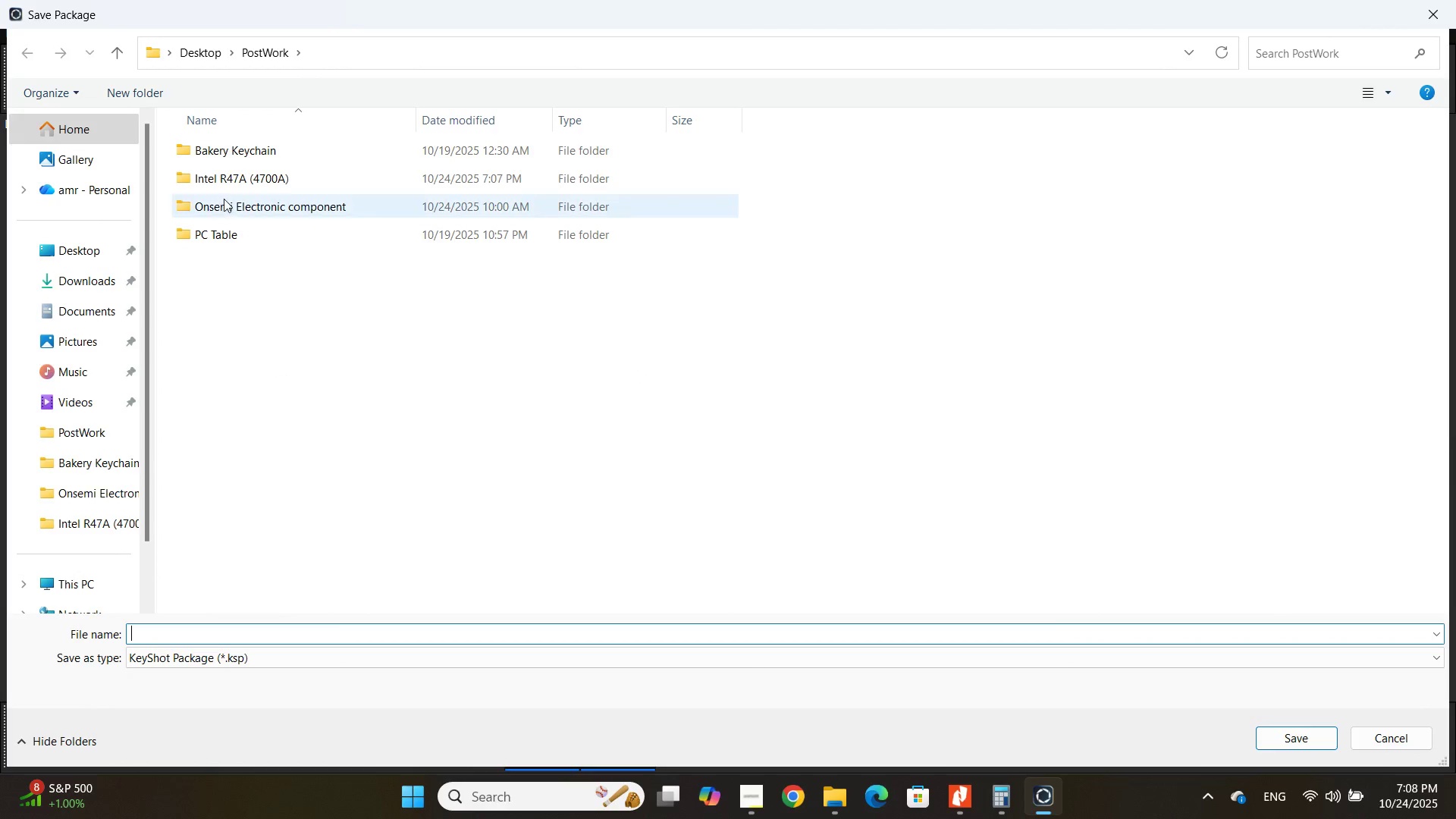 
double_click([228, 164])
 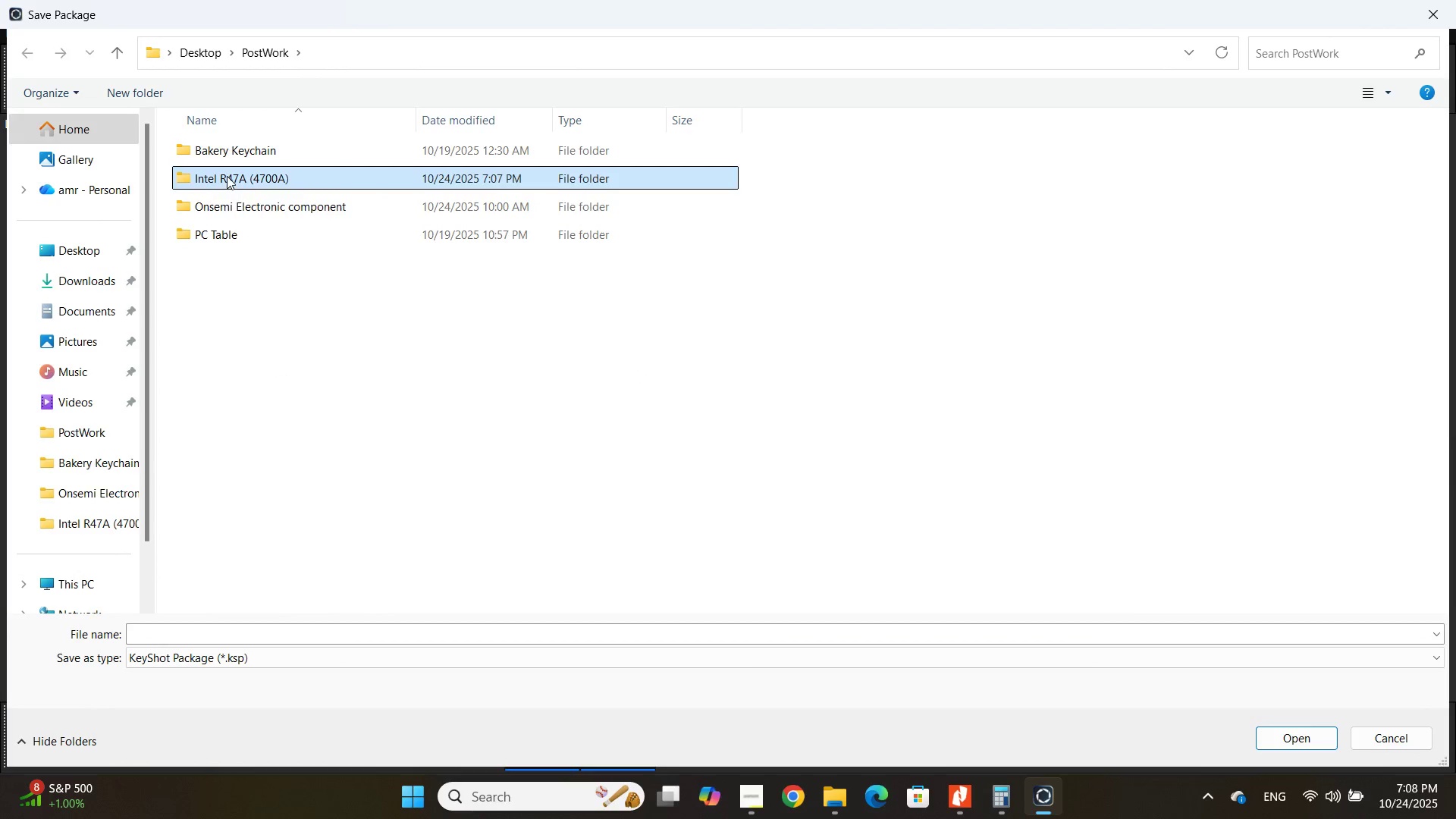 
double_click([227, 176])
 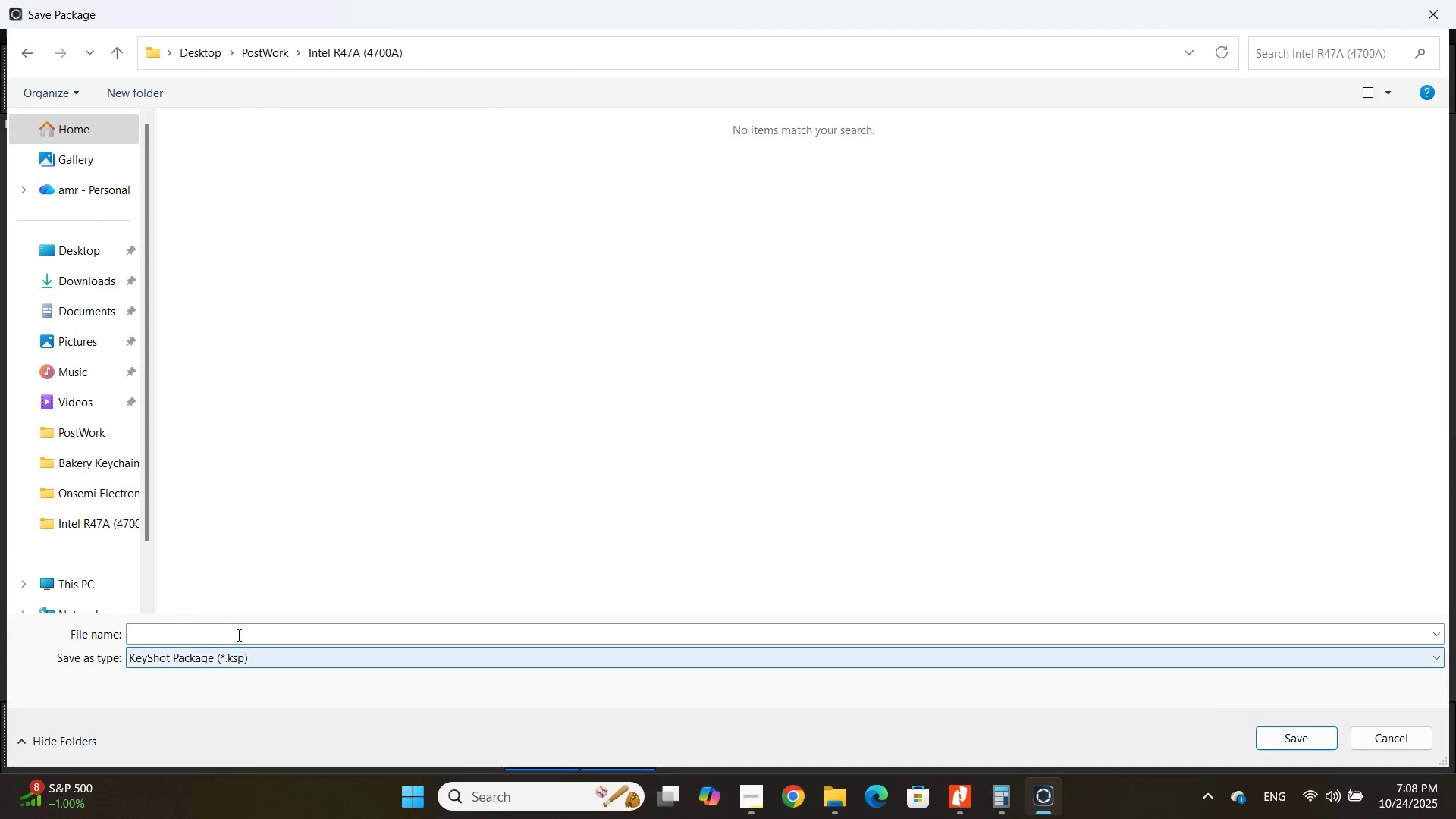 
left_click([238, 634])
 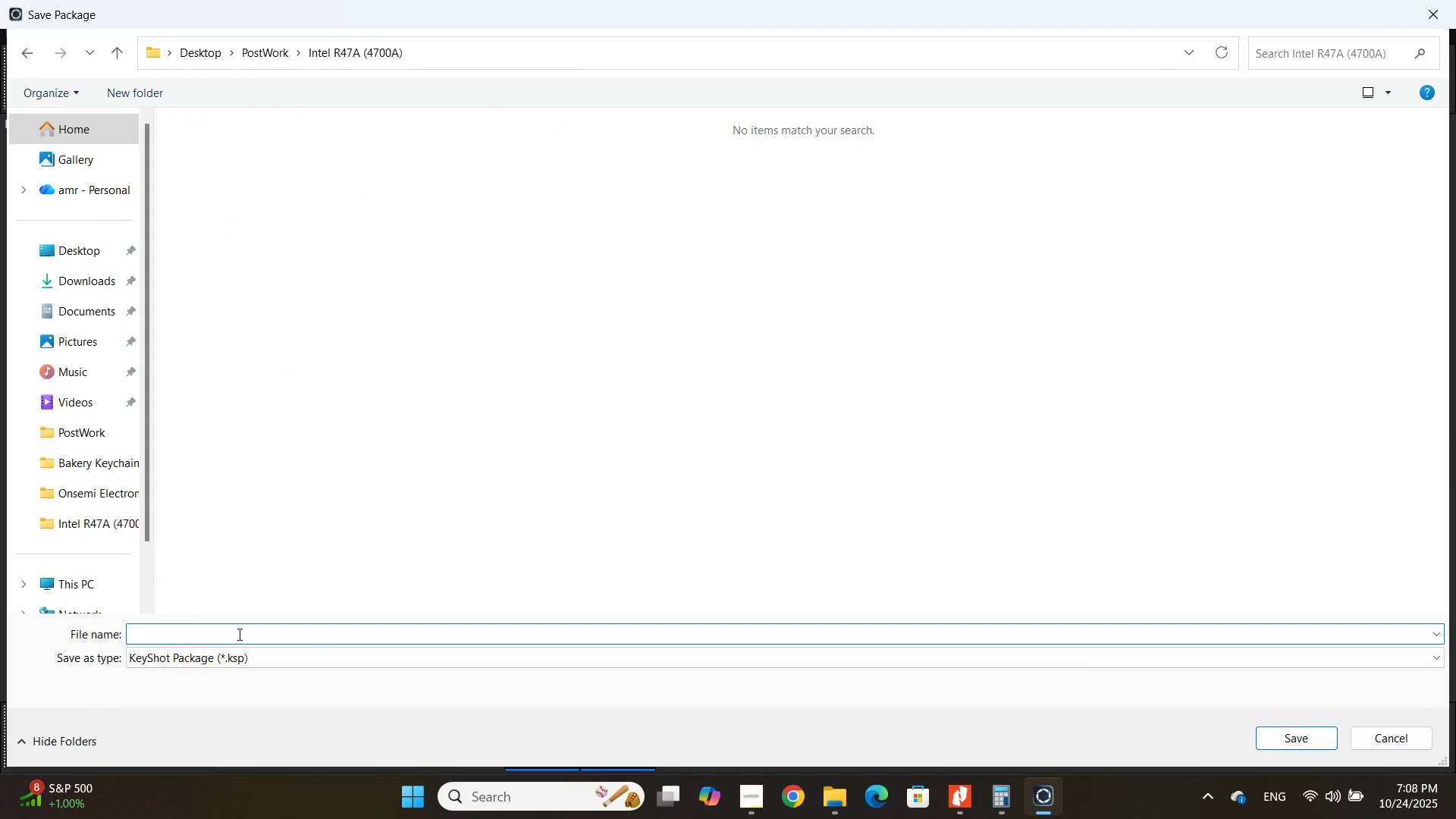 
type(intel chip)
 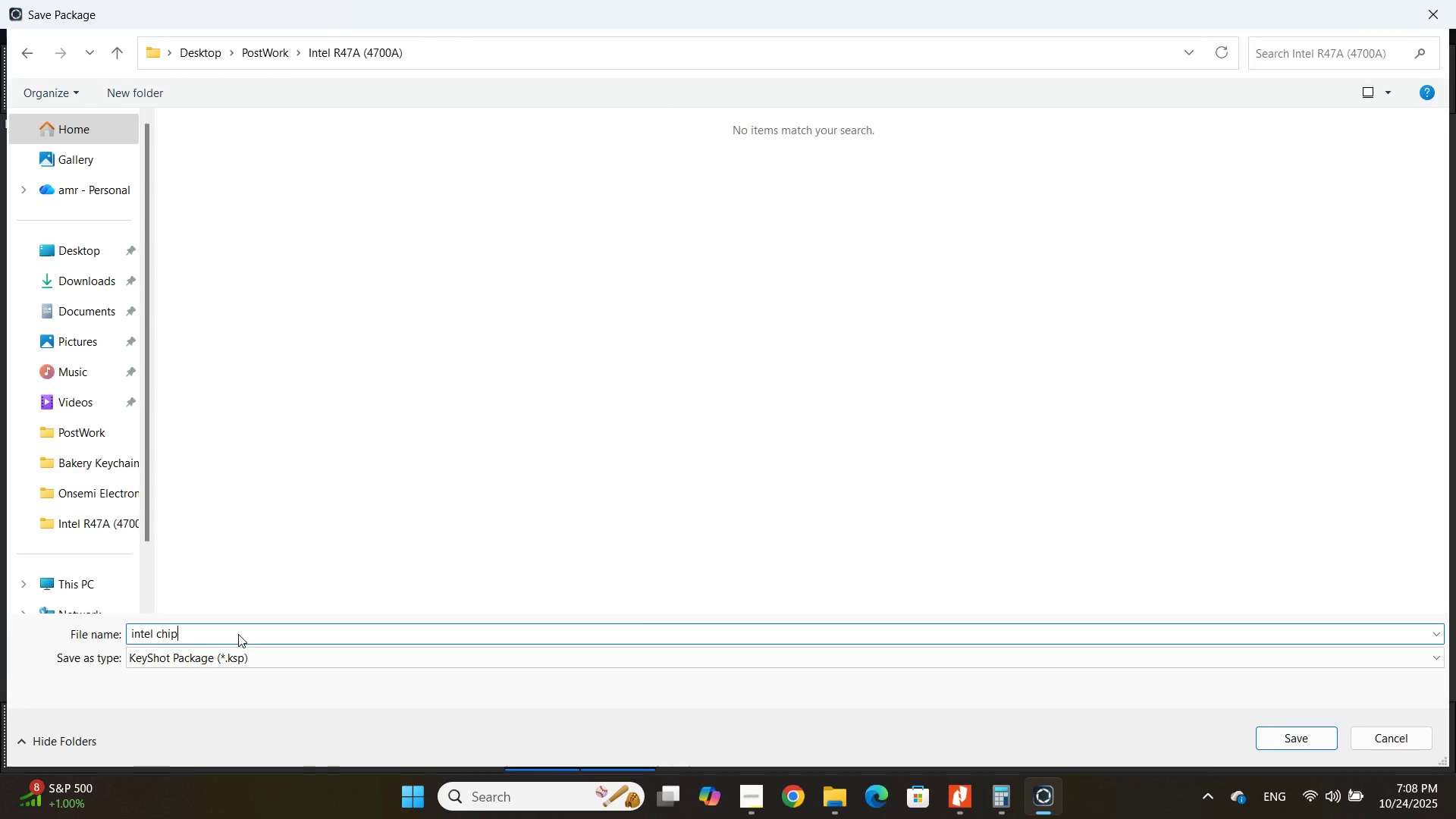 
key(Enter)
 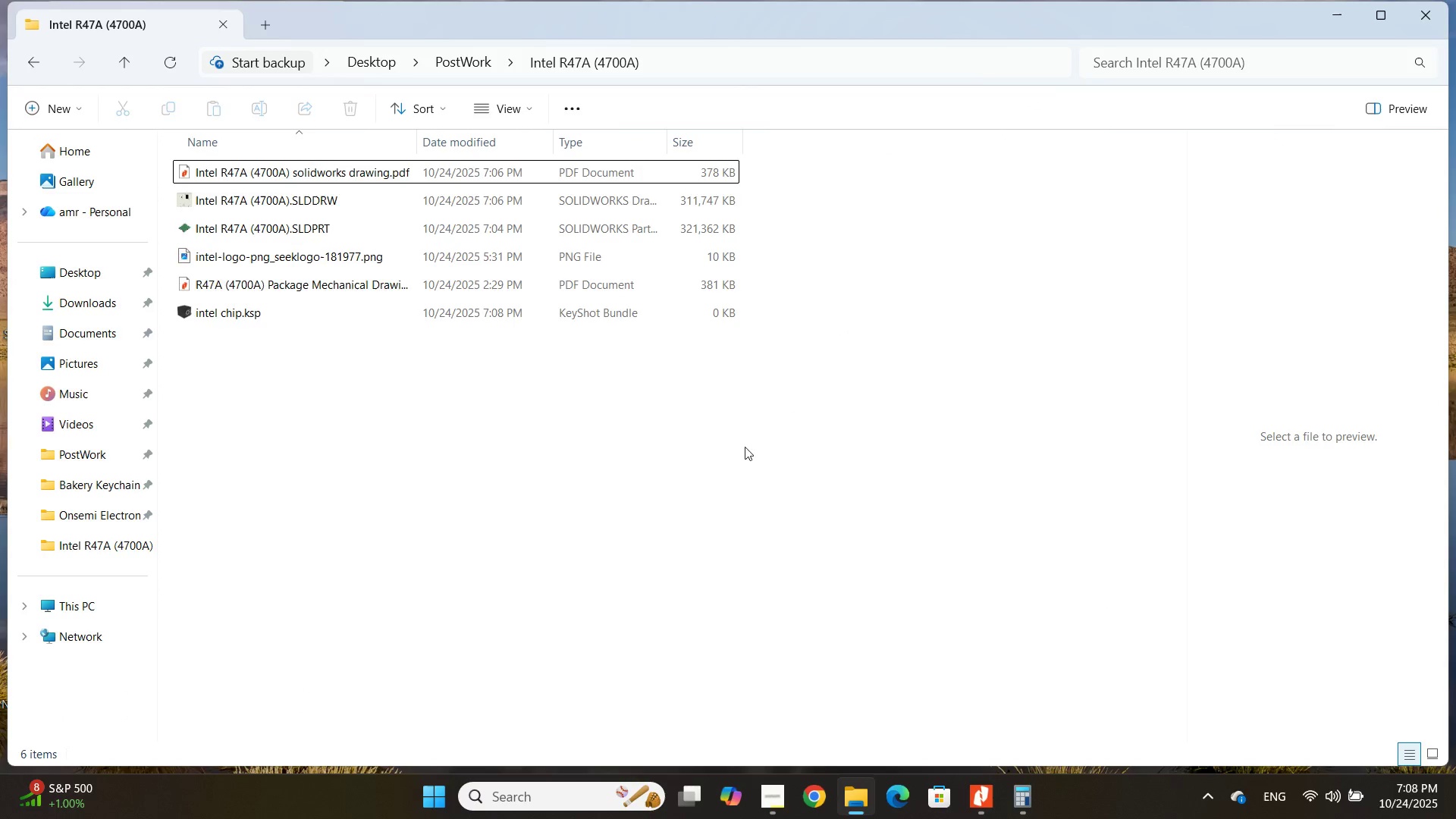 
left_click([597, 548])
 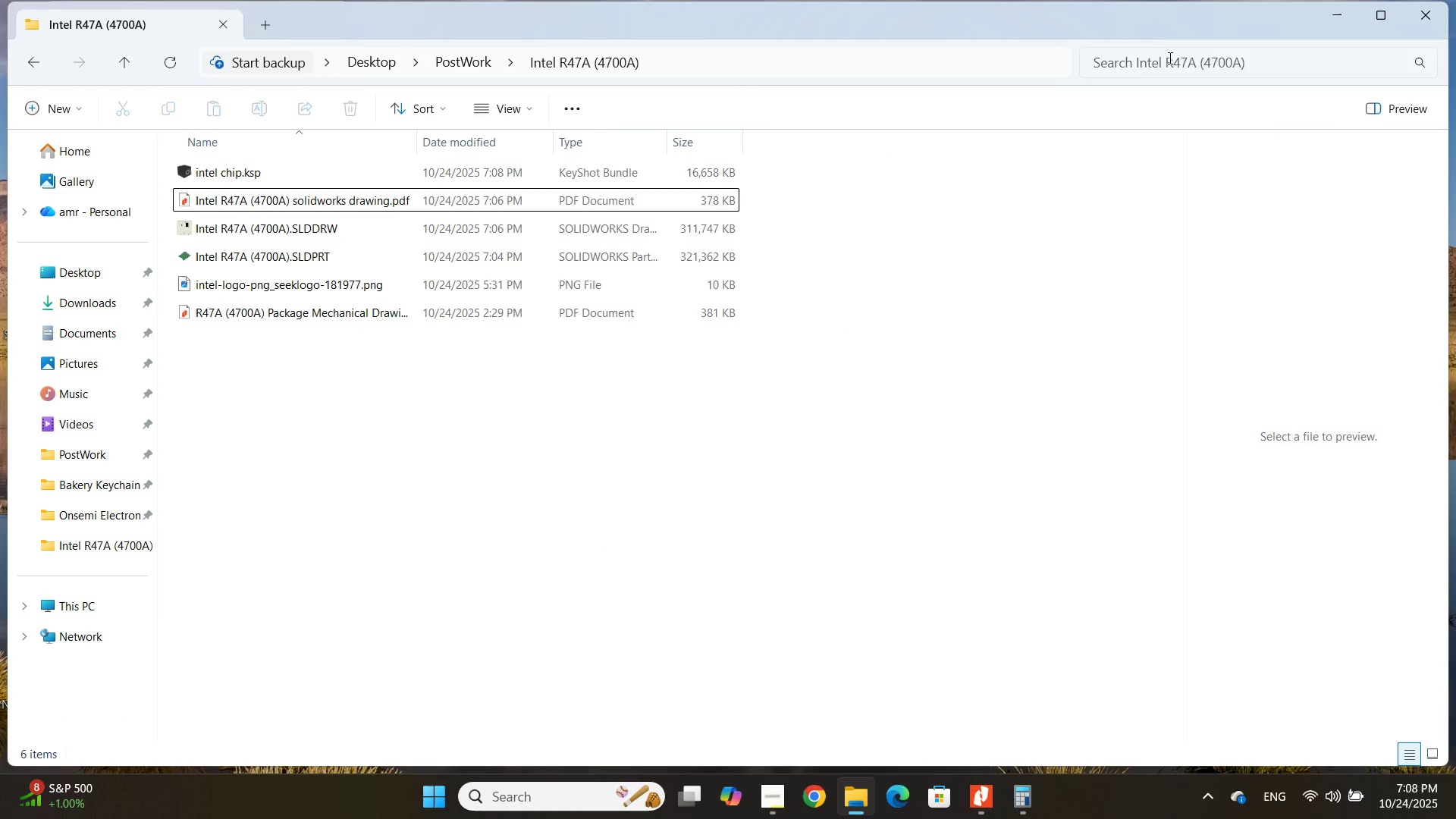 
key(Control+V)
 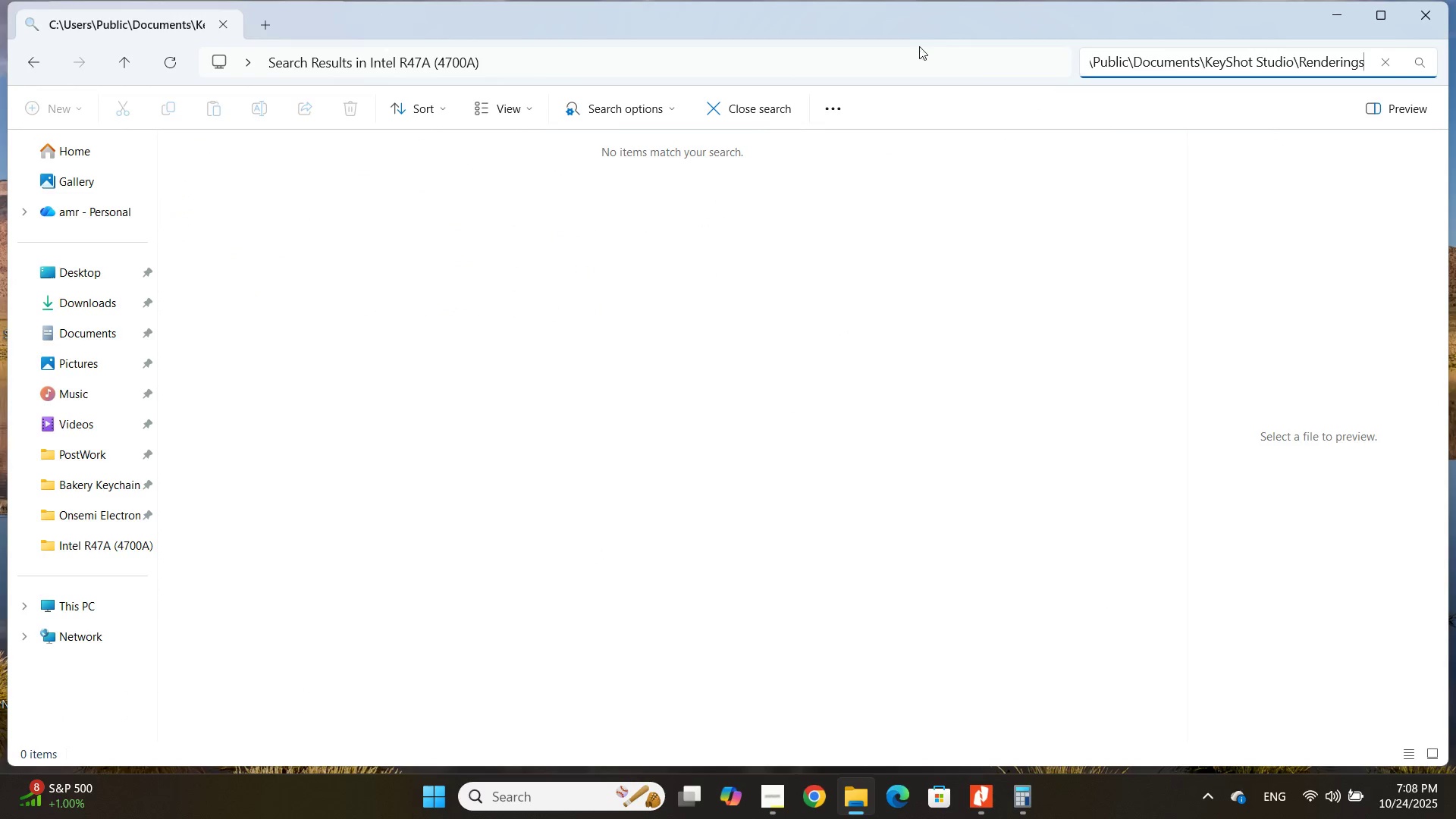 
key(Control+ControlLeft)
 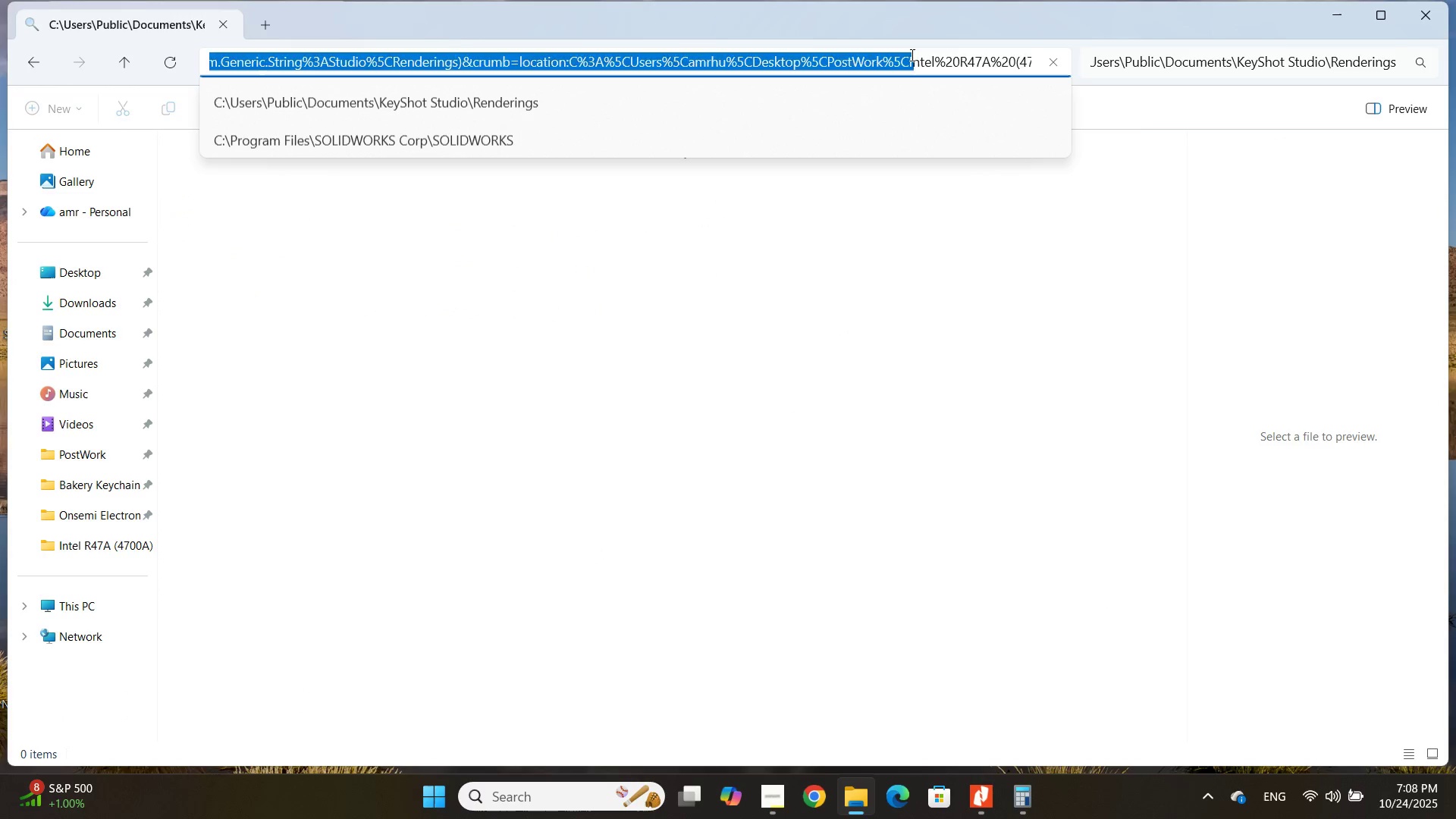 
key(Control+V)
 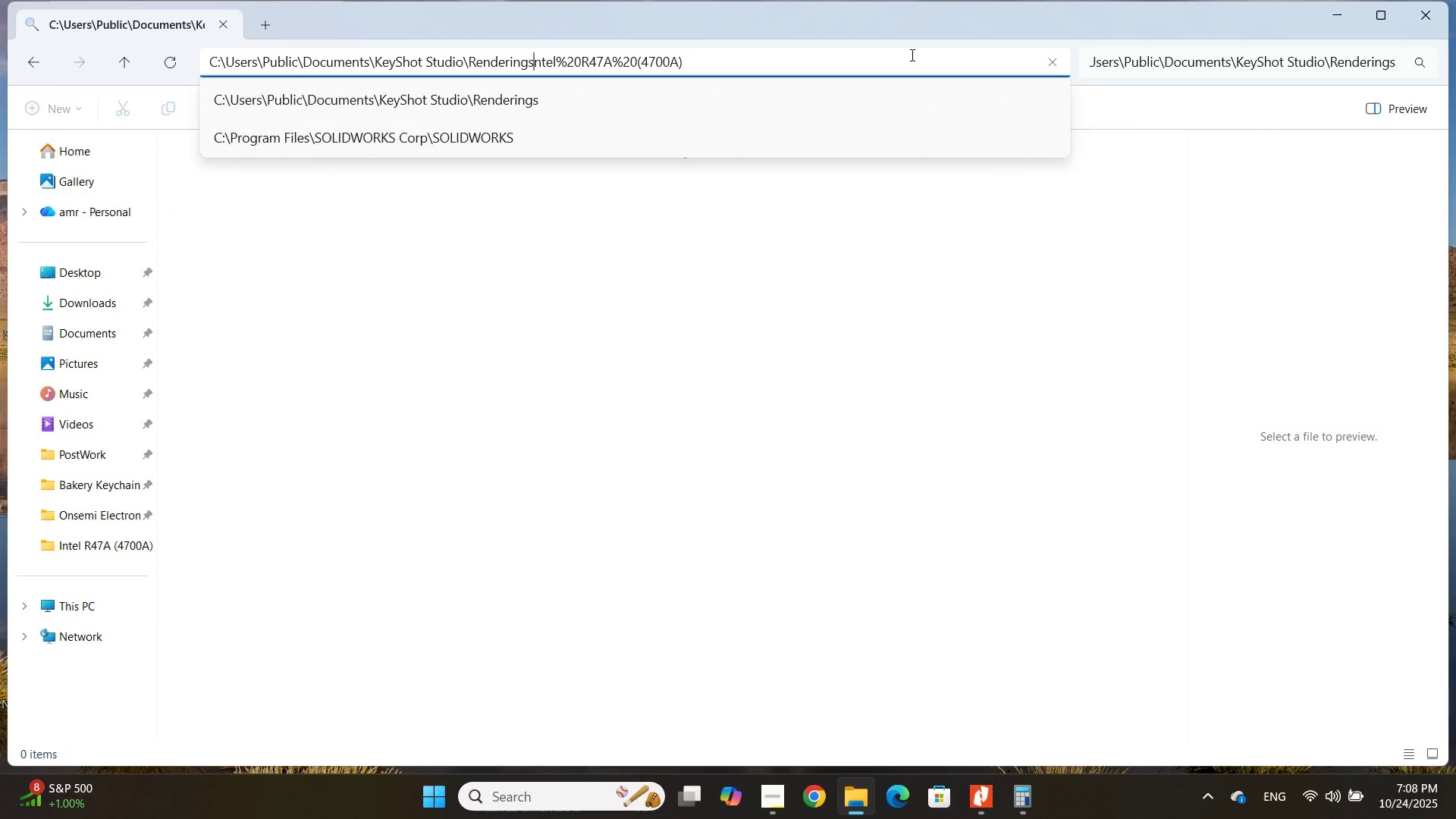 
key(Enter)
 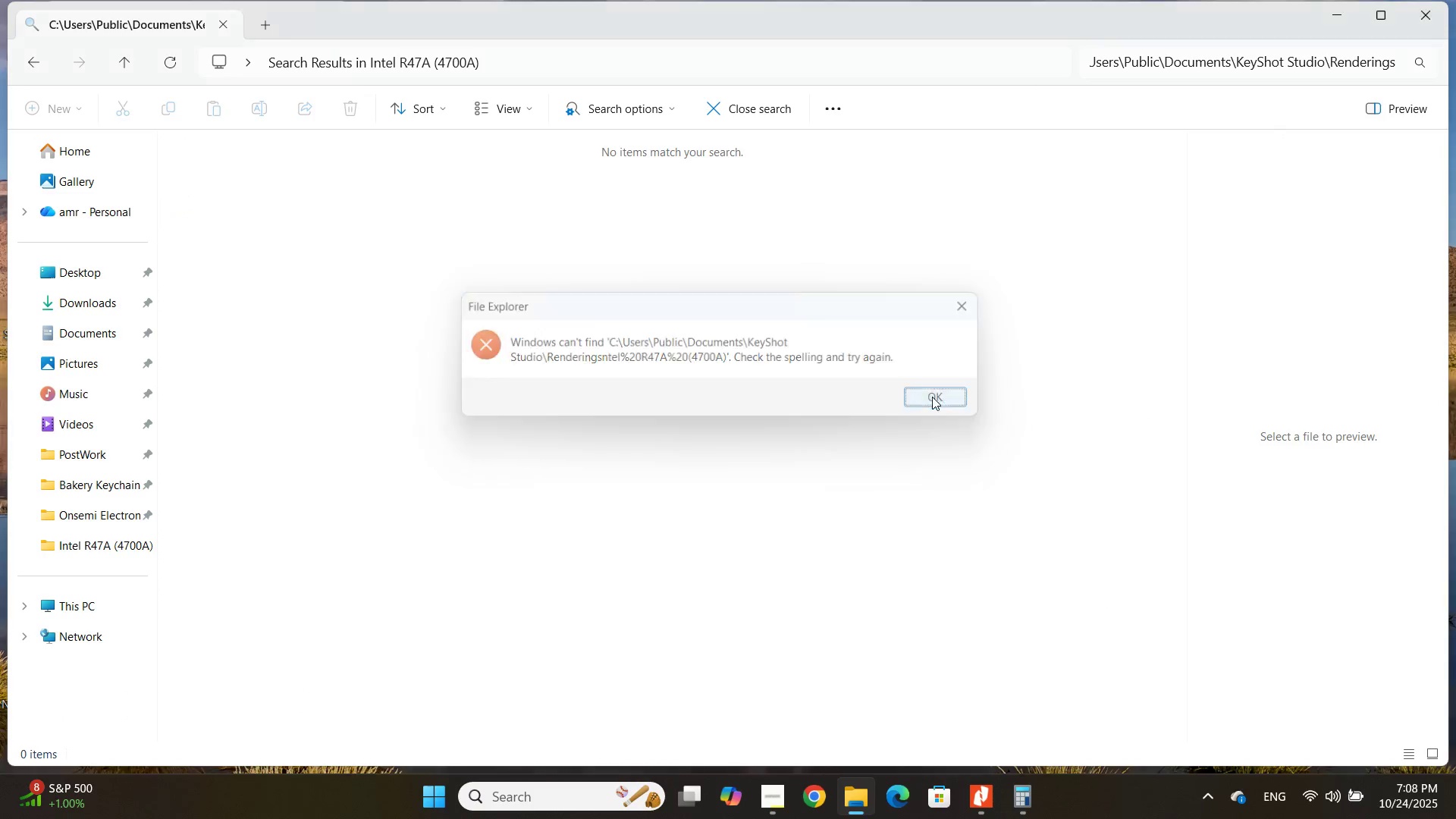 
left_click([544, 57])
 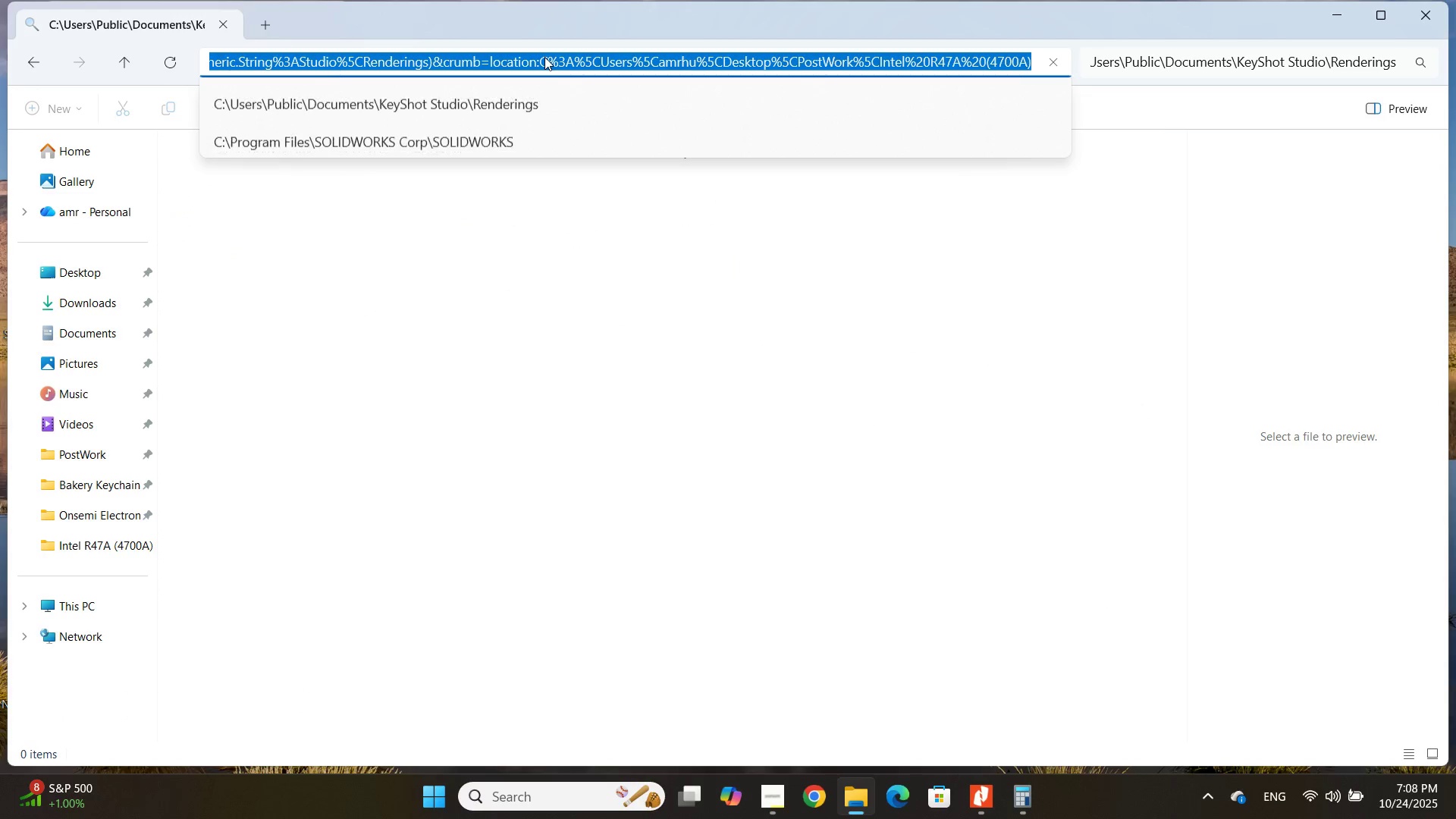 
key(Control+ControlLeft)
 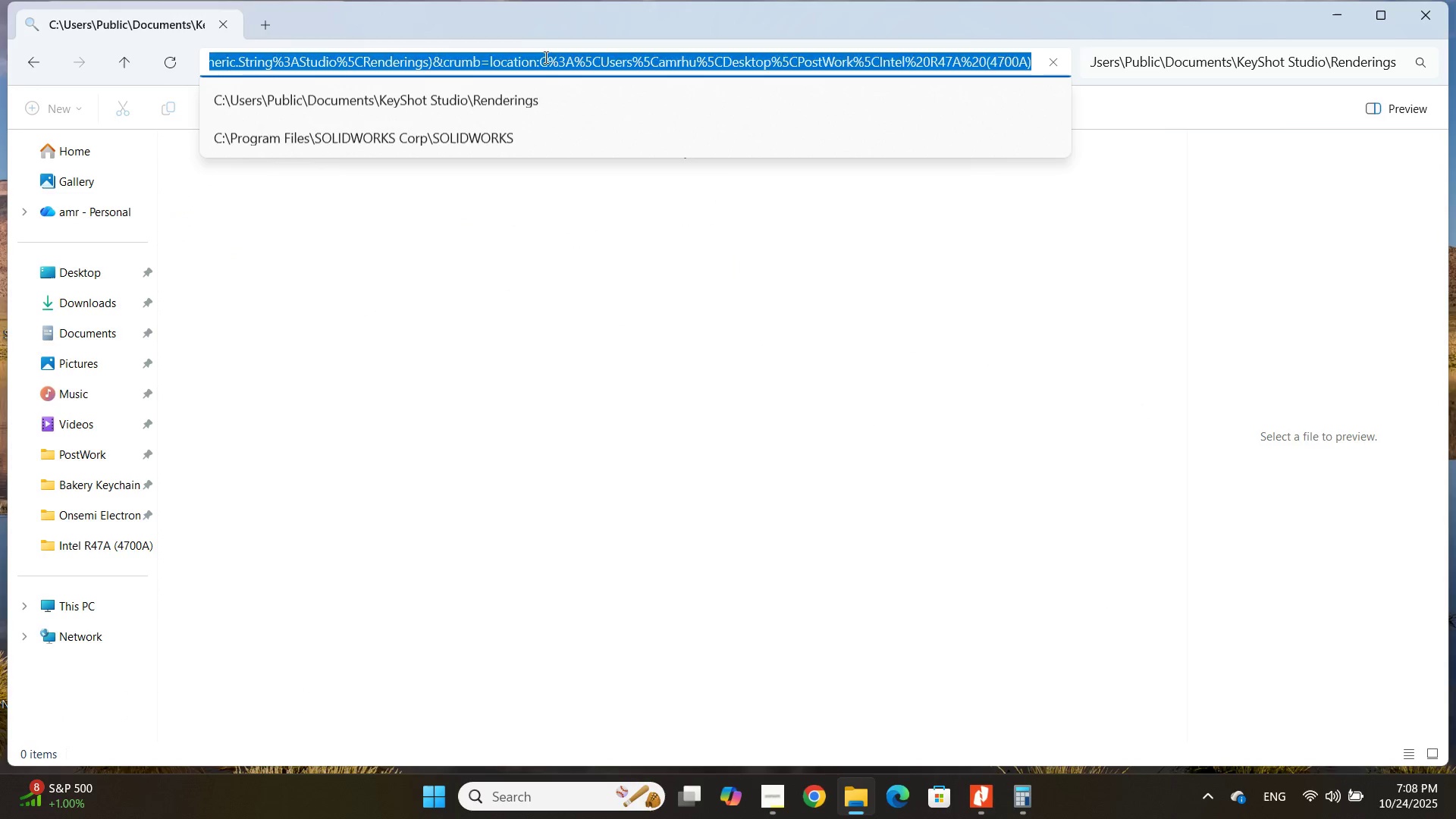 
key(Control+V)
 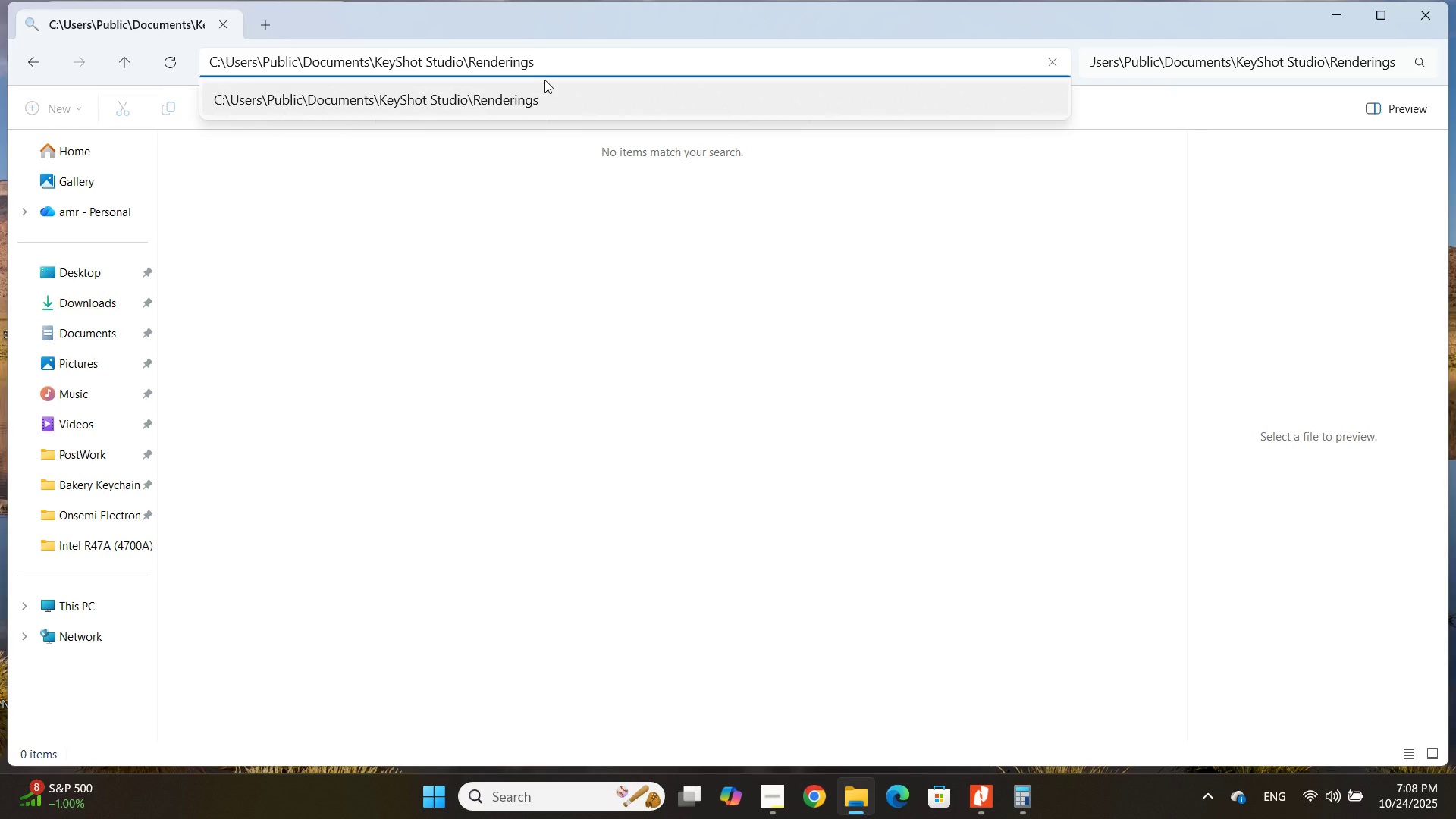 
hold_key(key=Backspace, duration=0.74)
 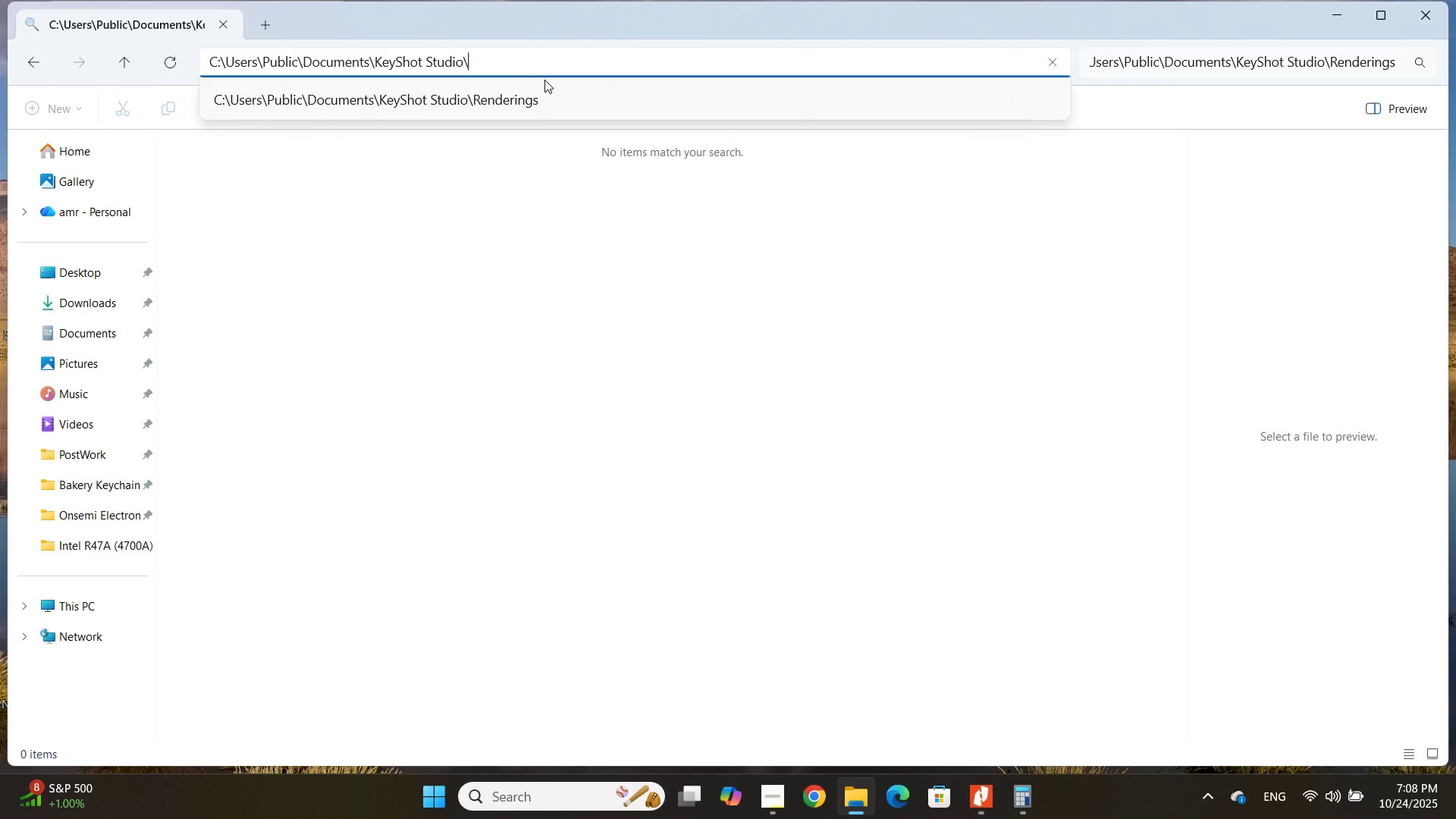 
key(Backspace)
 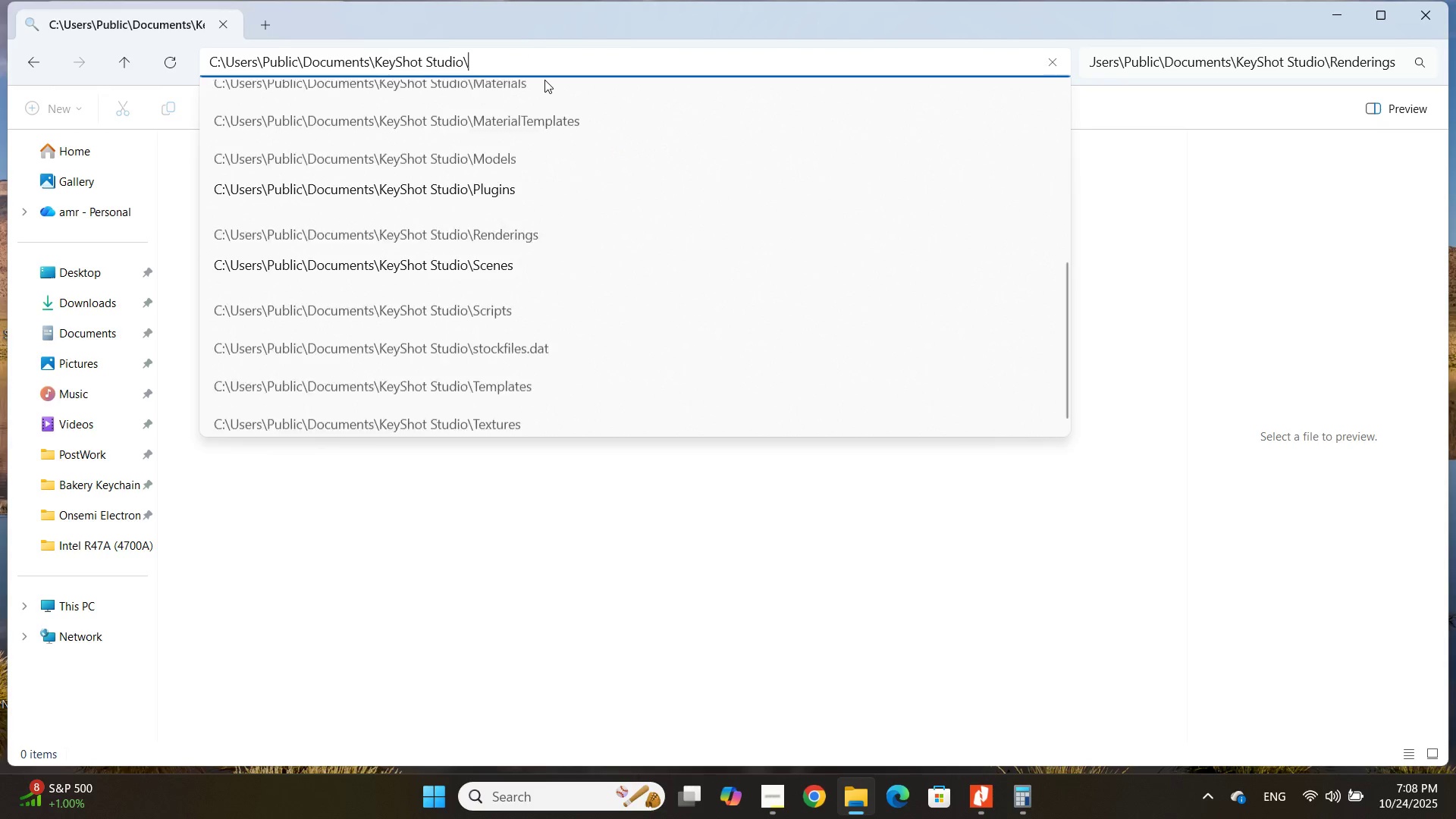 
key(Enter)
 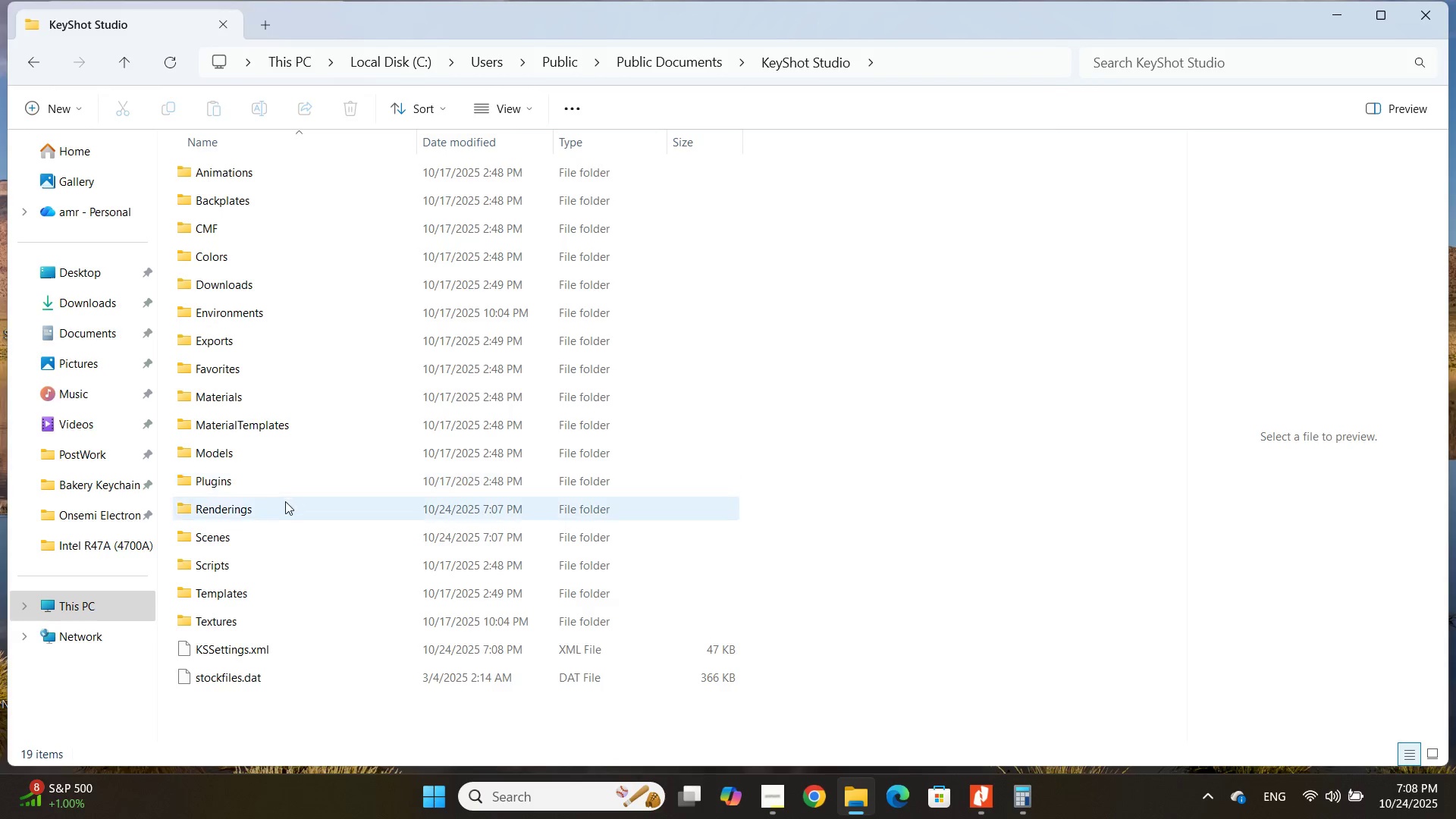 
double_click([265, 507])
 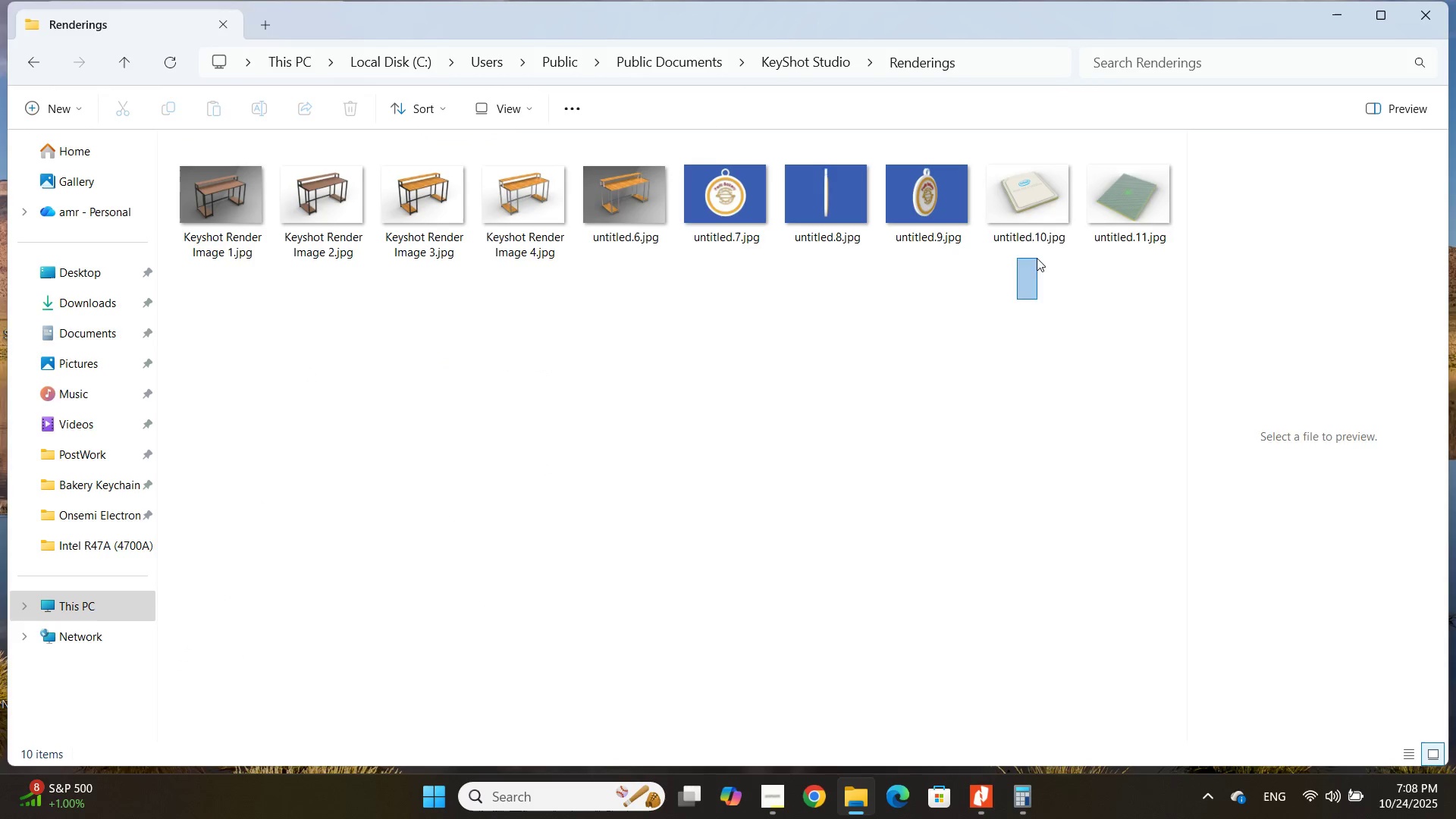 
key(Control+C)
 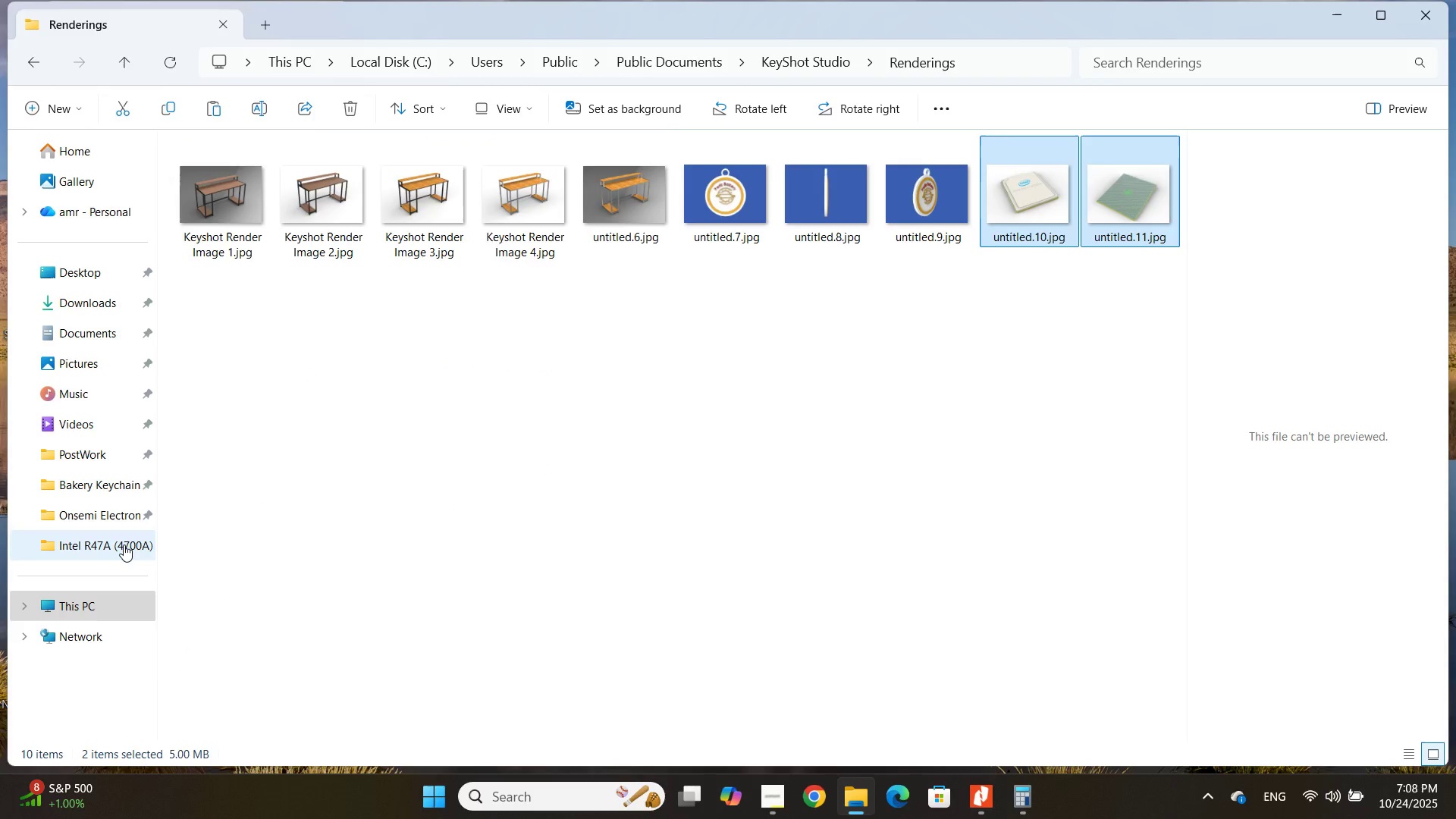 
left_click([124, 544])
 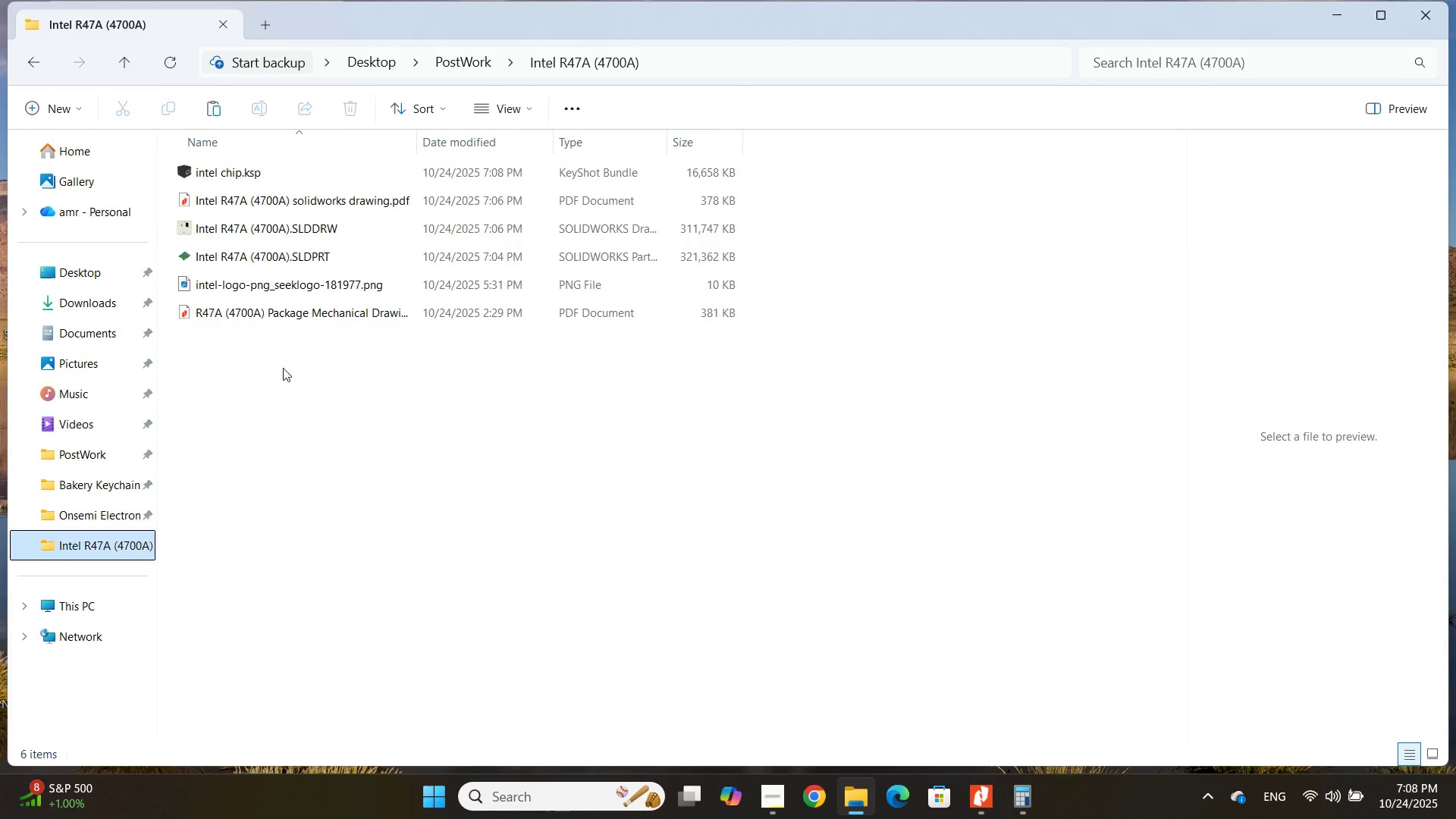 
left_click([276, 400])
 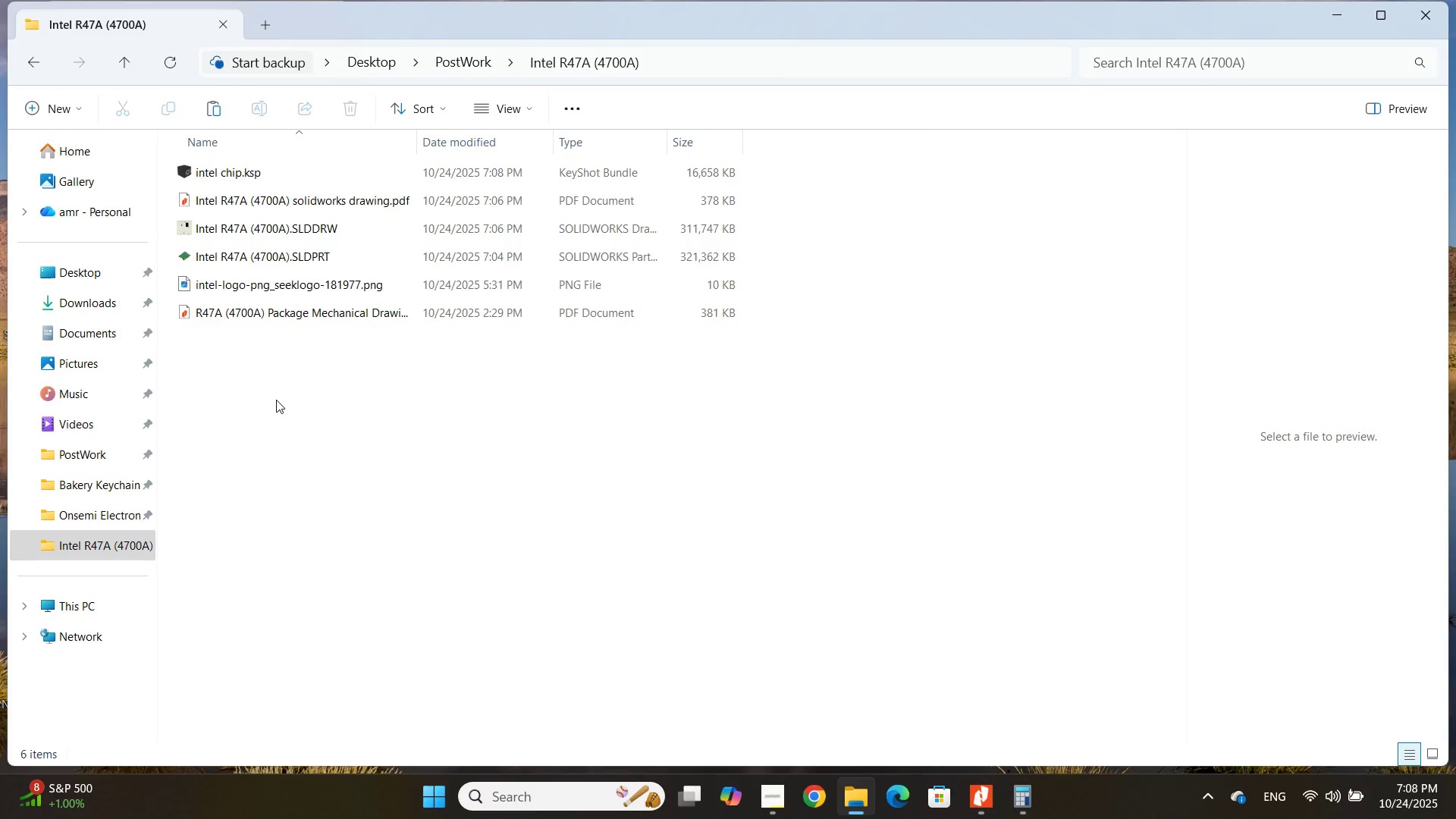 
key(Control+V)
 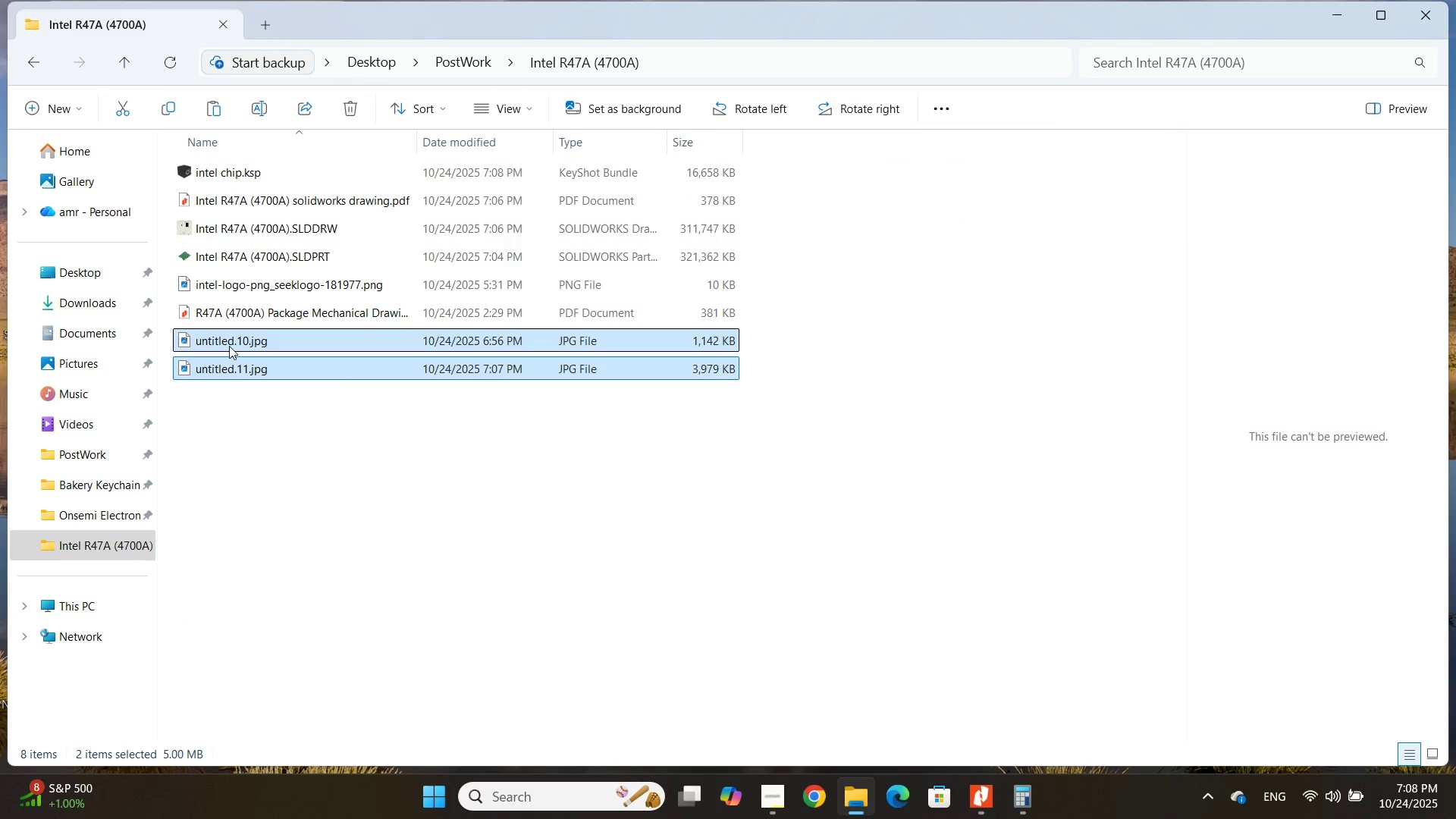 
left_click([229, 345])